 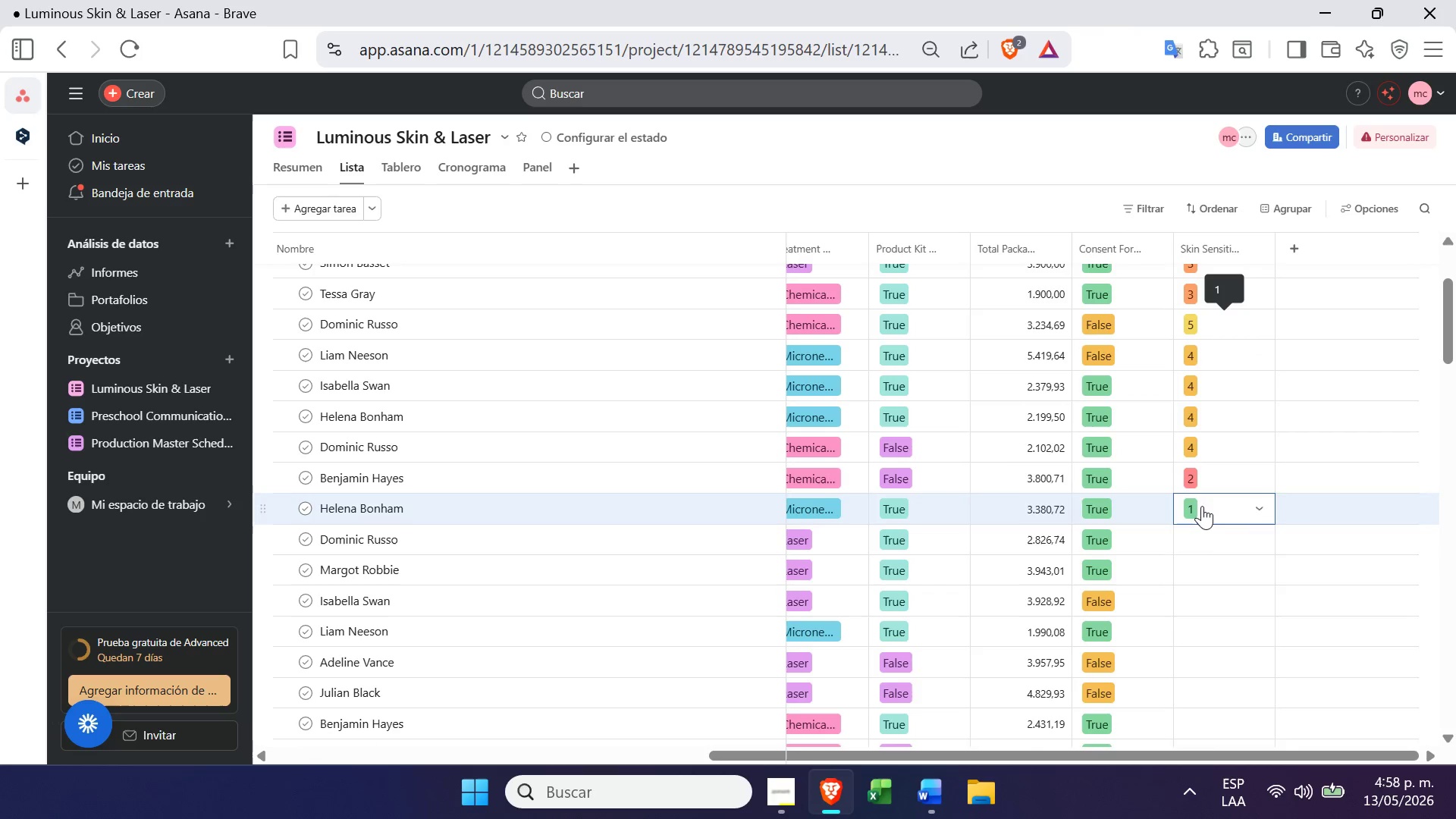 
left_click([1202, 538])
 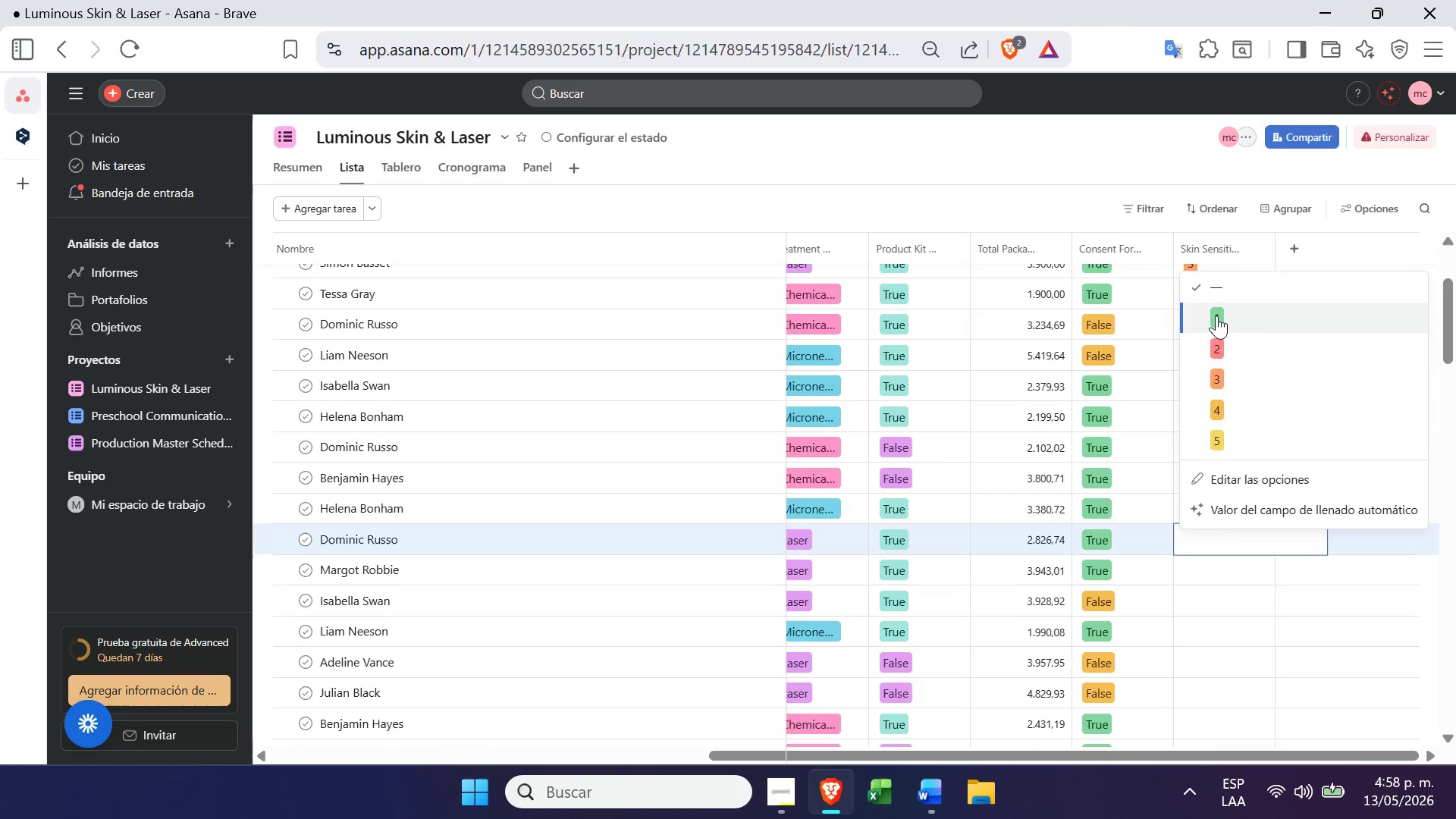 
left_click([1220, 345])
 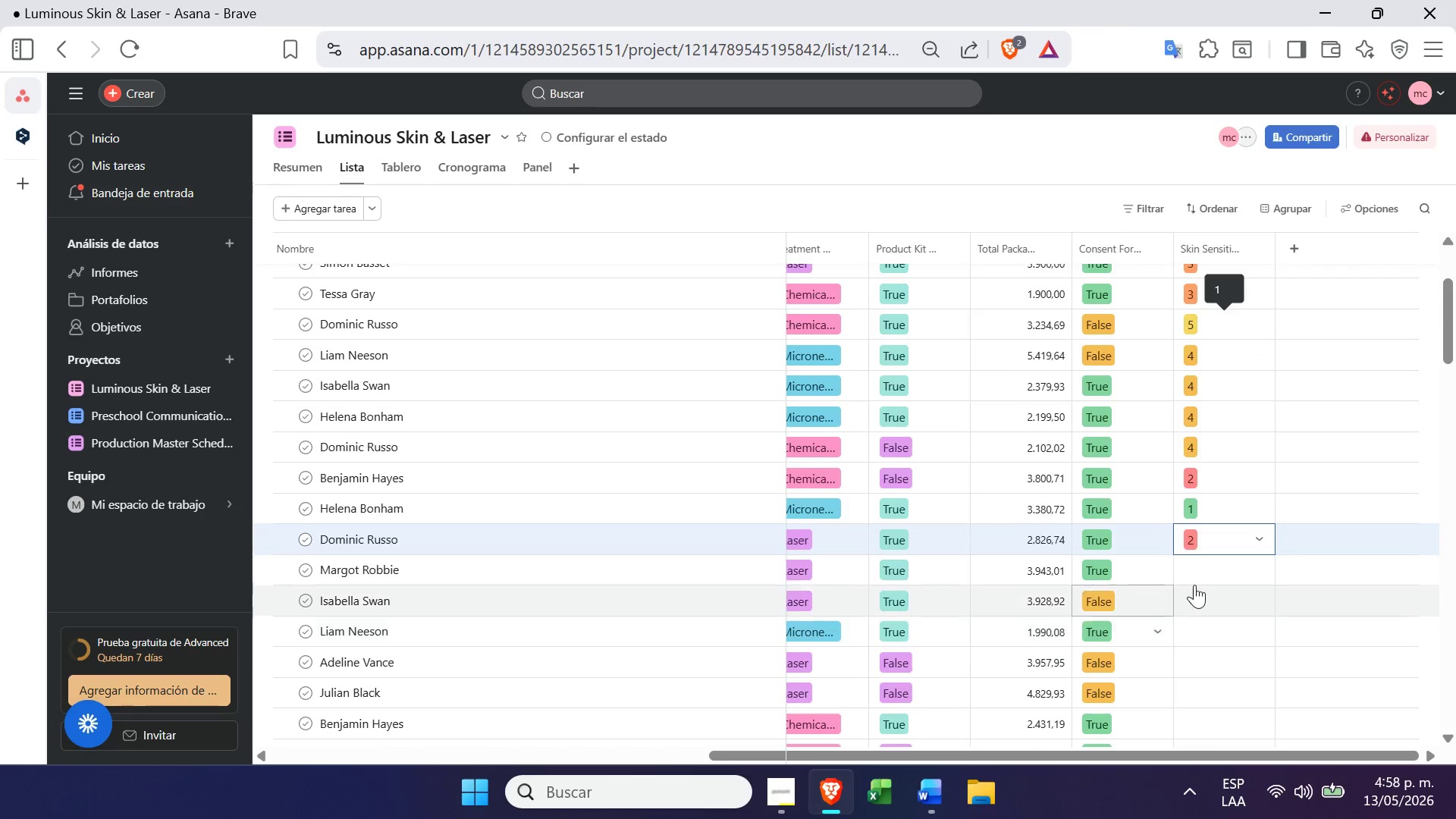 
left_click([1205, 567])
 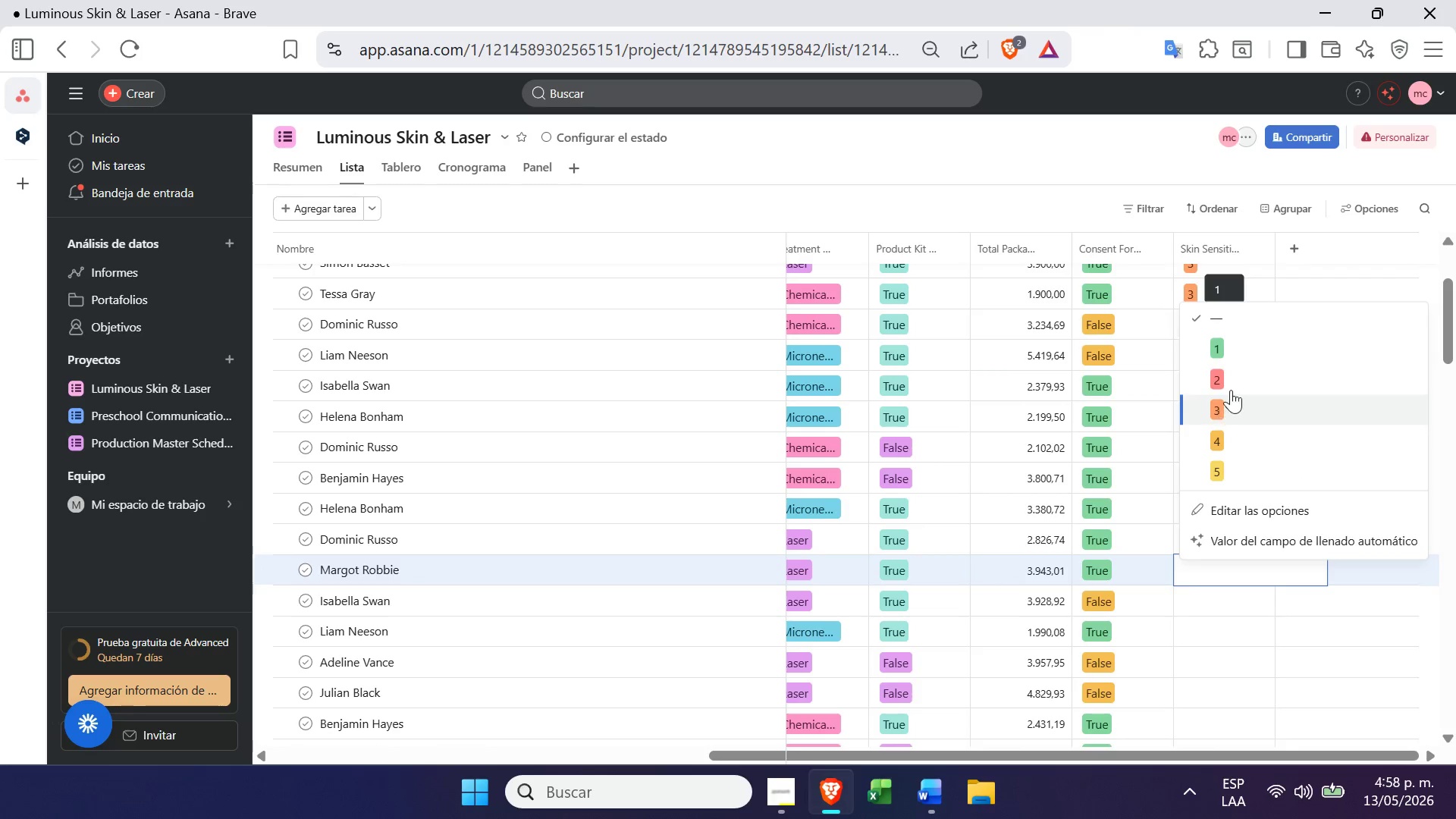 
left_click([1232, 382])
 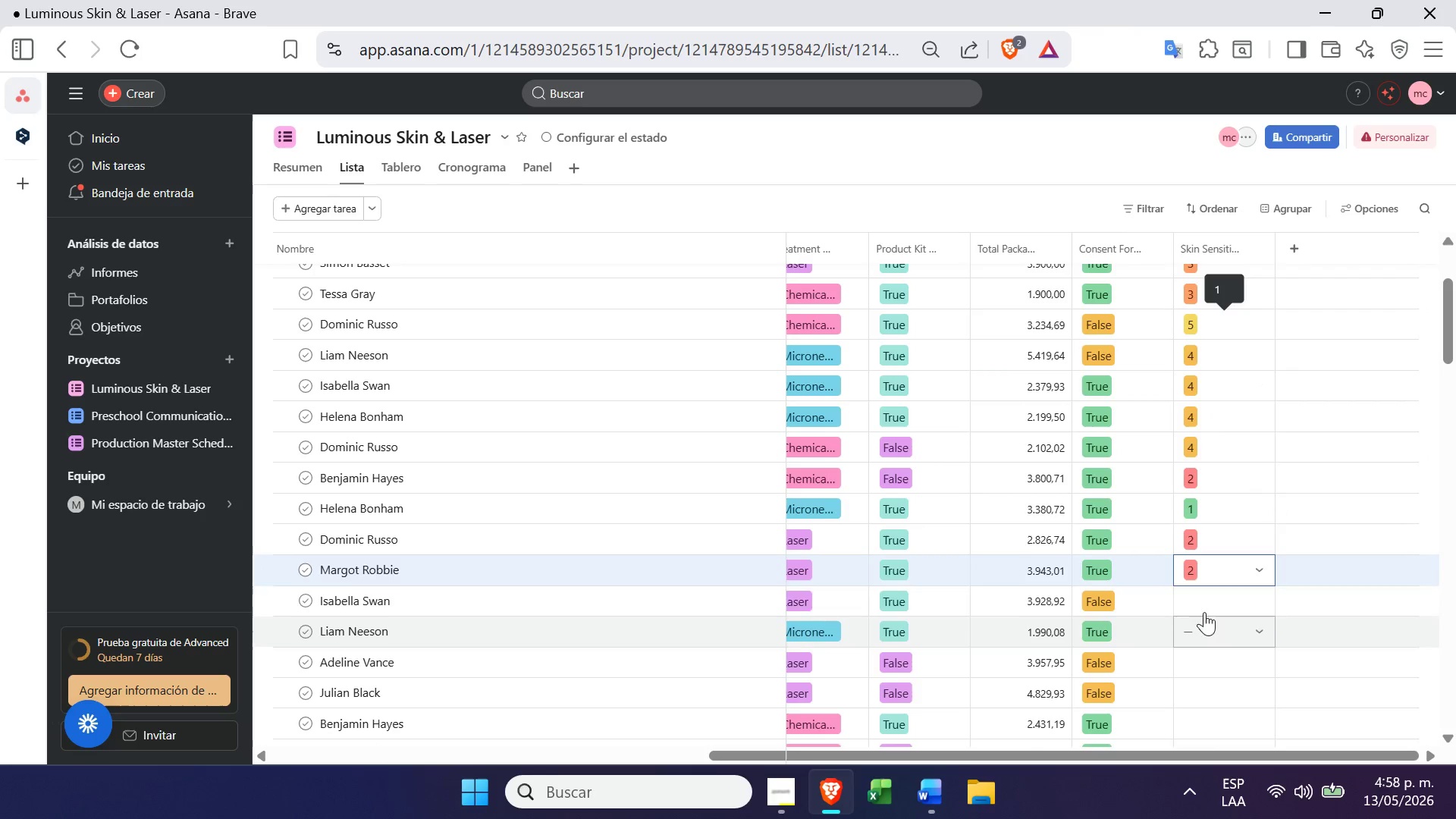 
left_click([1213, 595])
 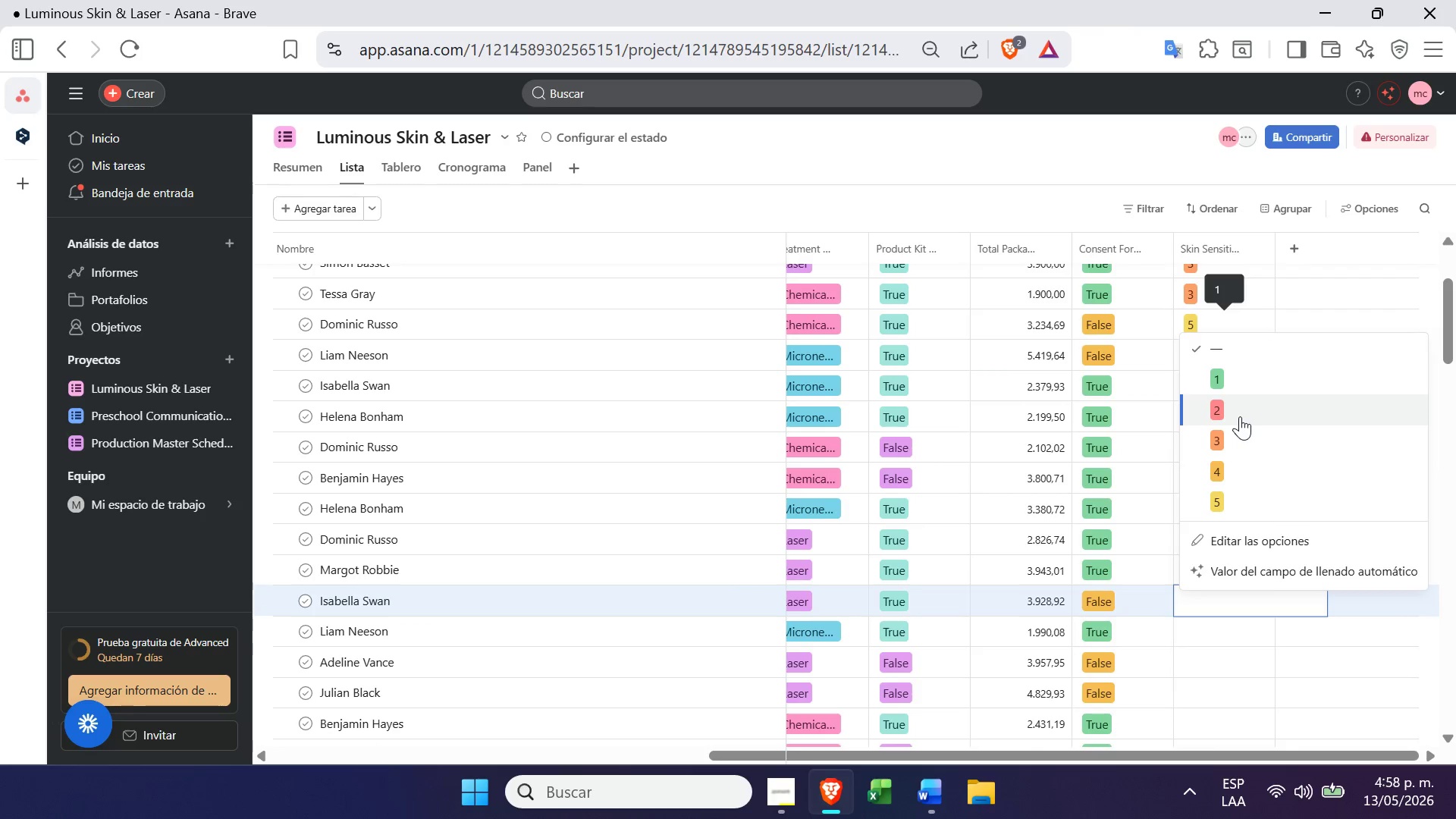 
left_click([1232, 428])
 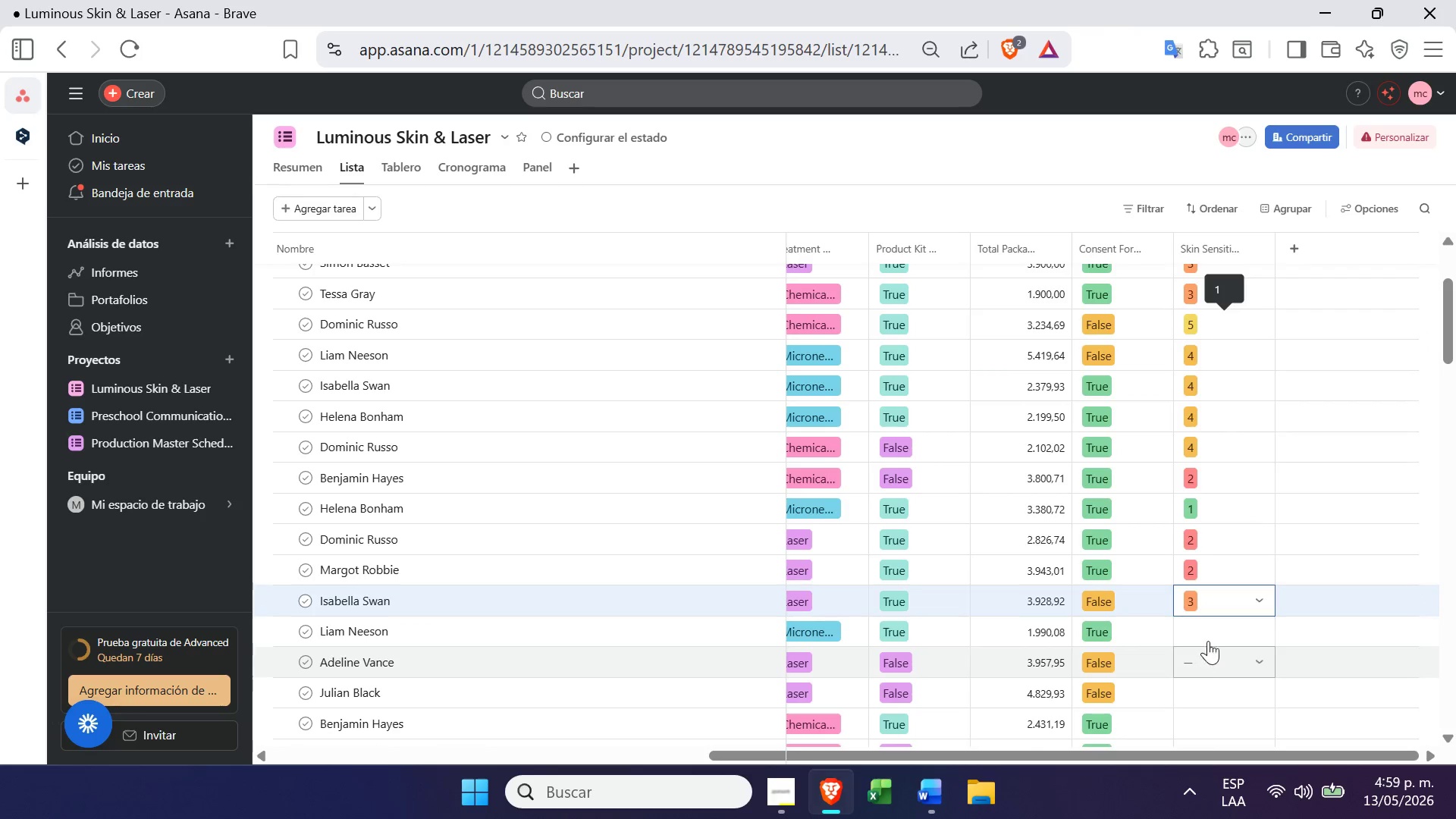 
left_click([1213, 625])
 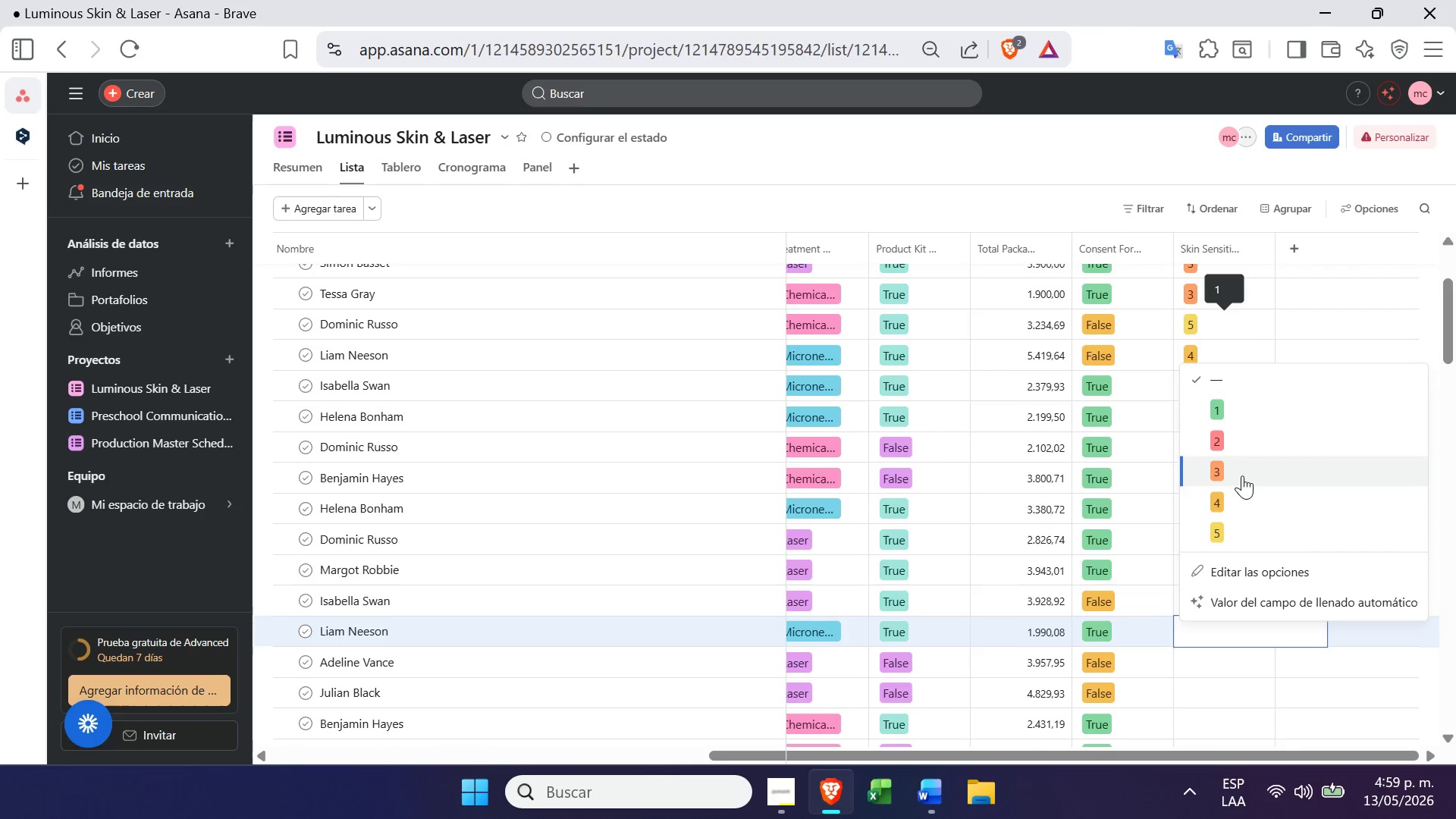 
left_click([1239, 492])
 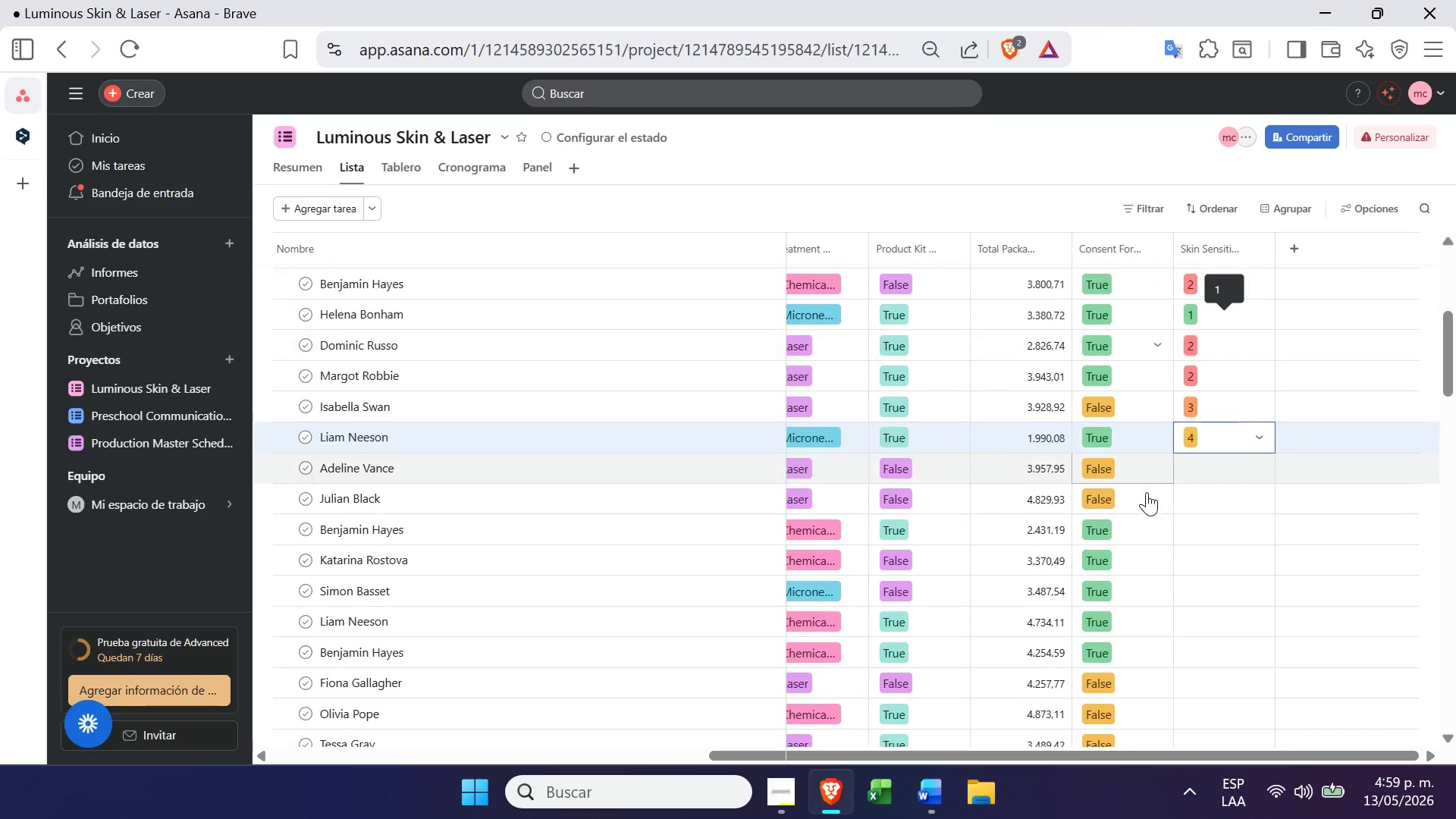 
left_click([1228, 462])
 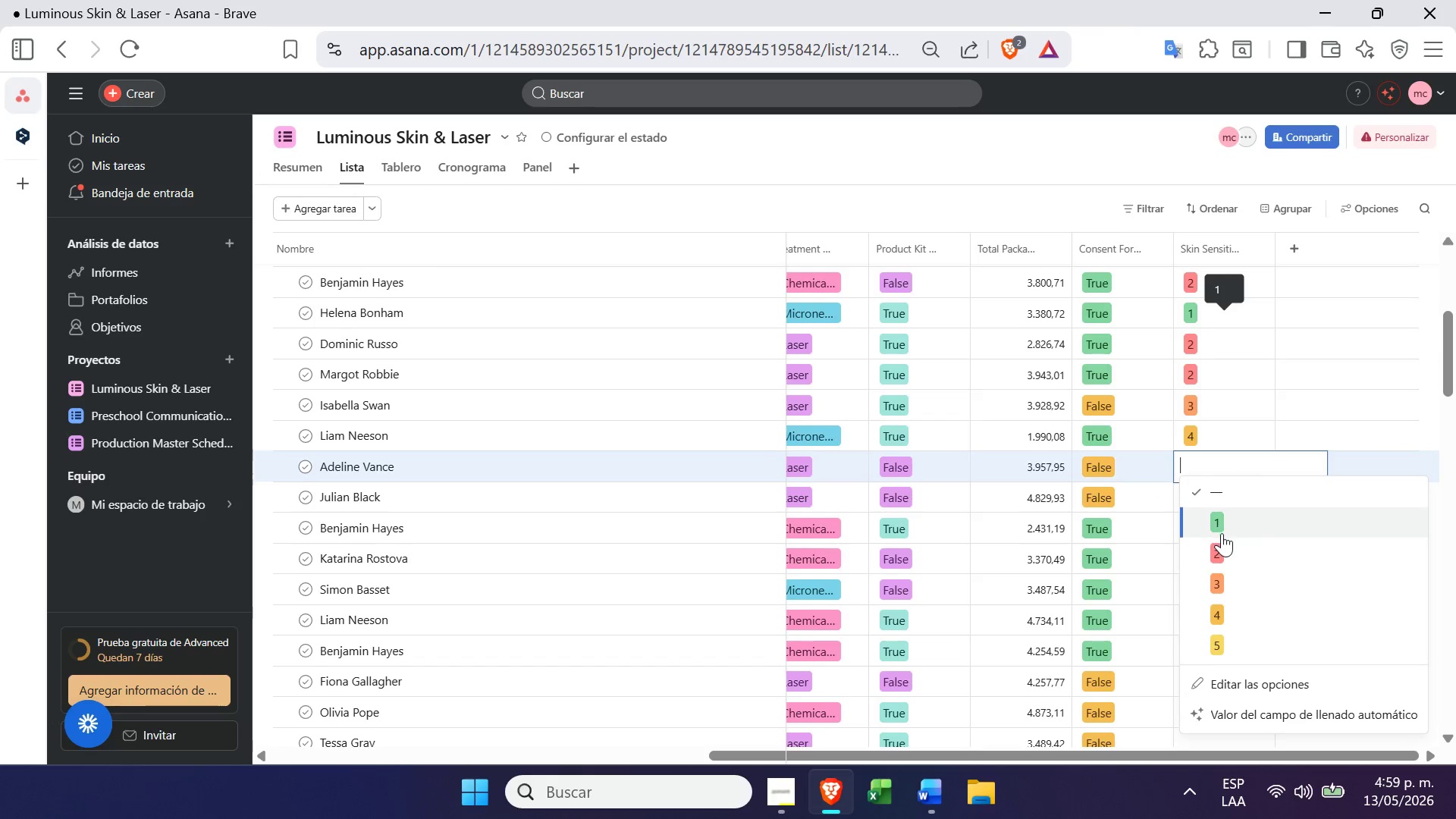 
left_click([1230, 520])
 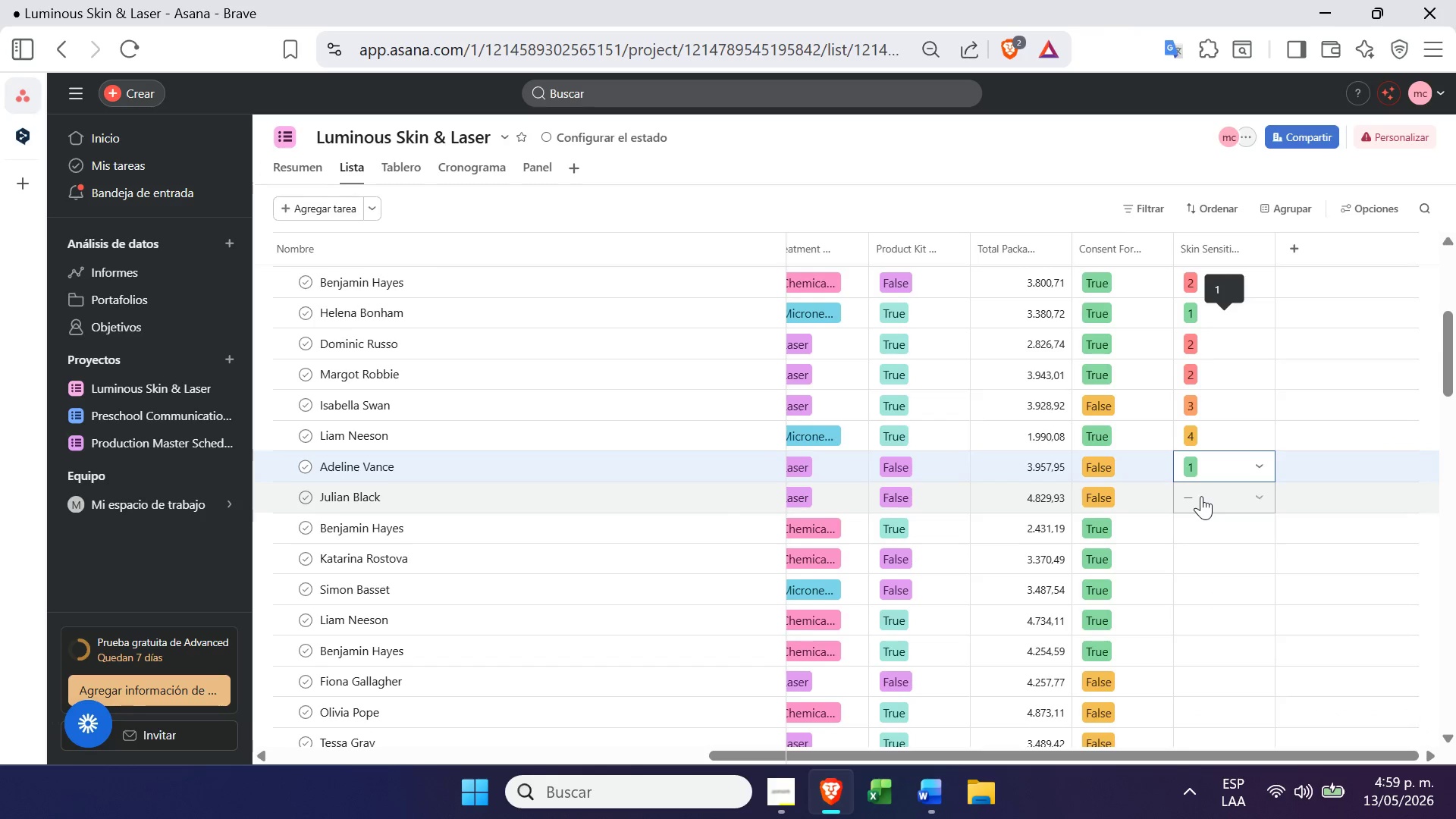 
left_click([1203, 496])
 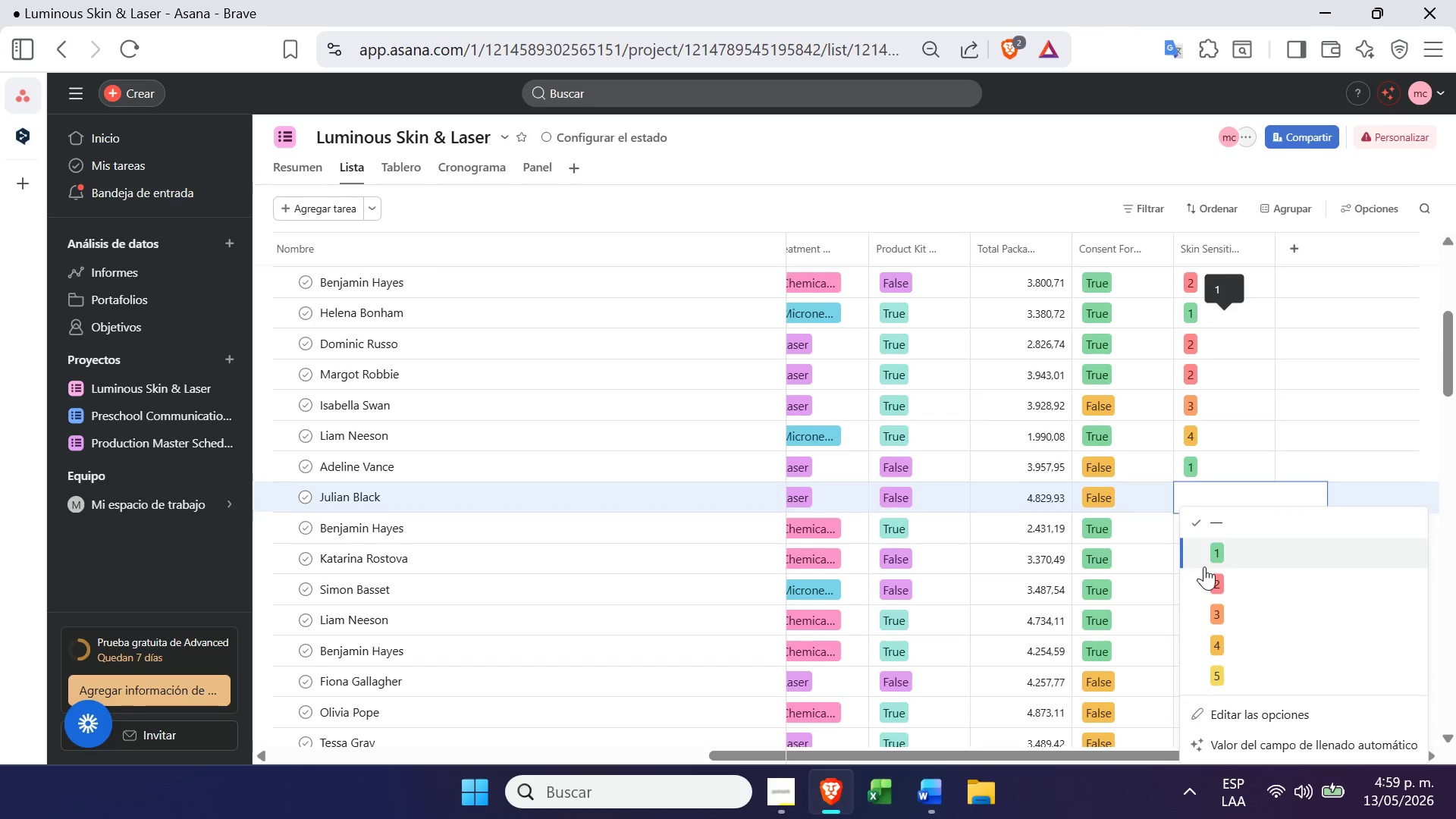 
left_click([1204, 574])
 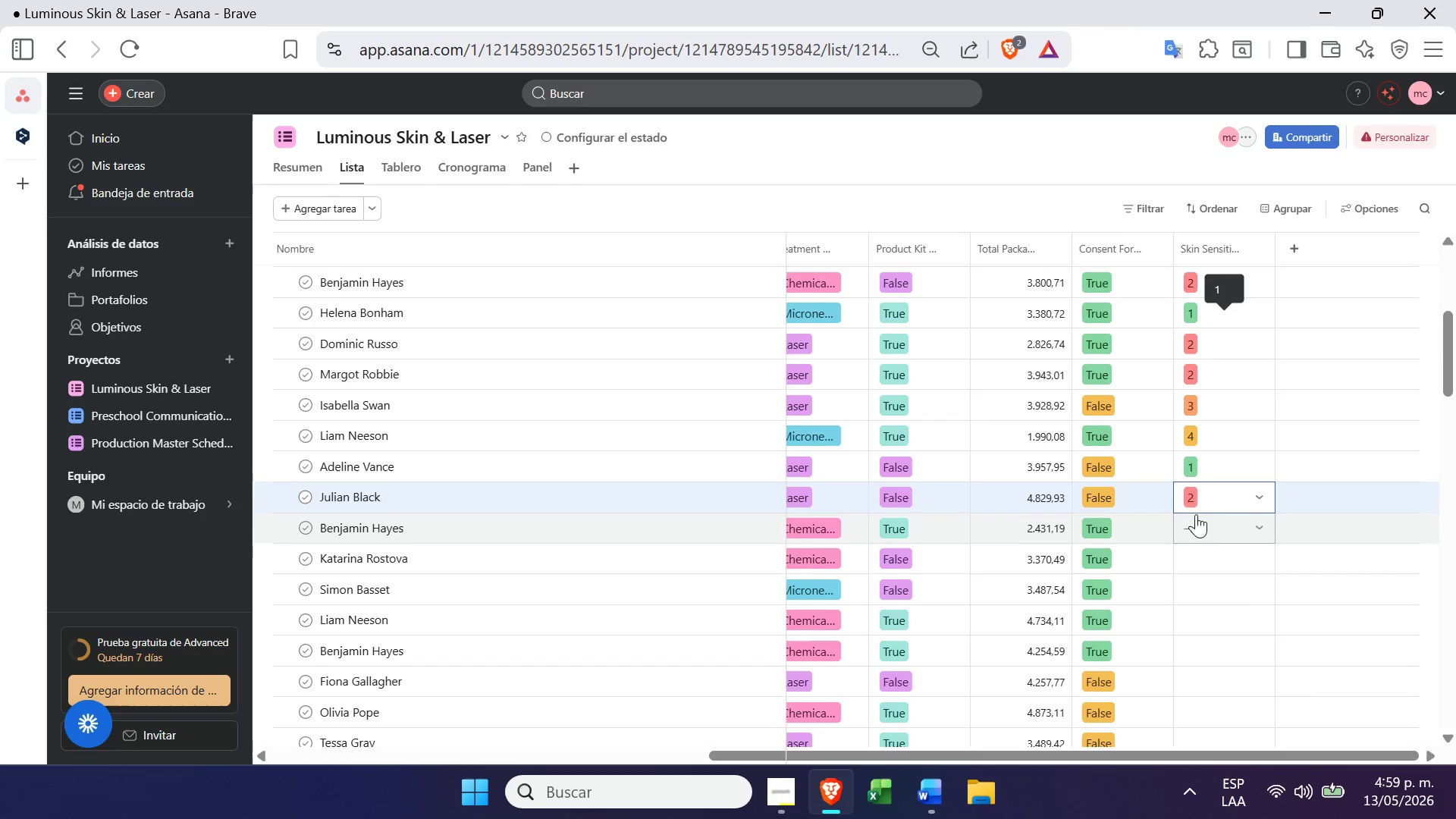 
left_click([1192, 520])
 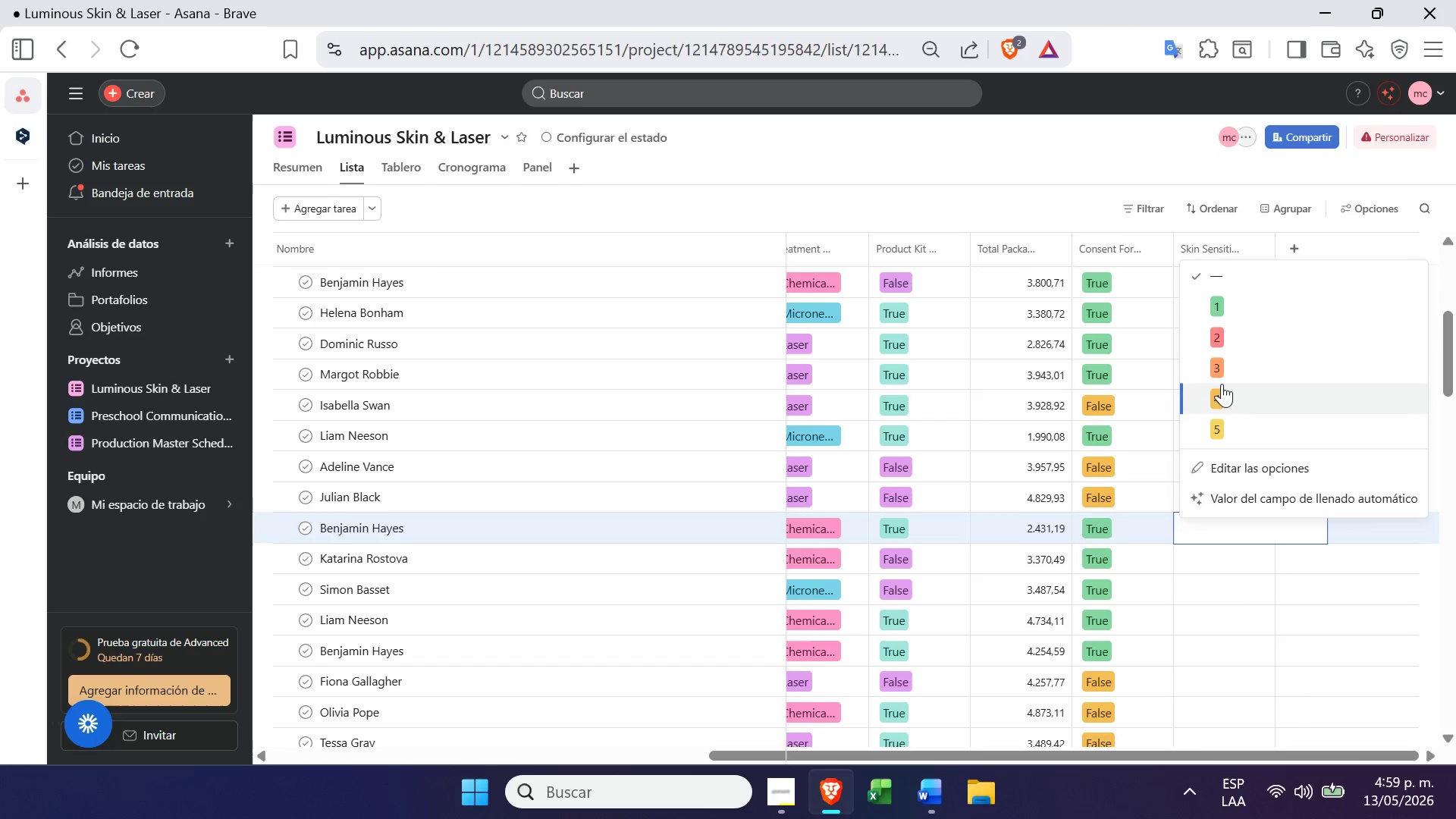 
left_click([1219, 371])
 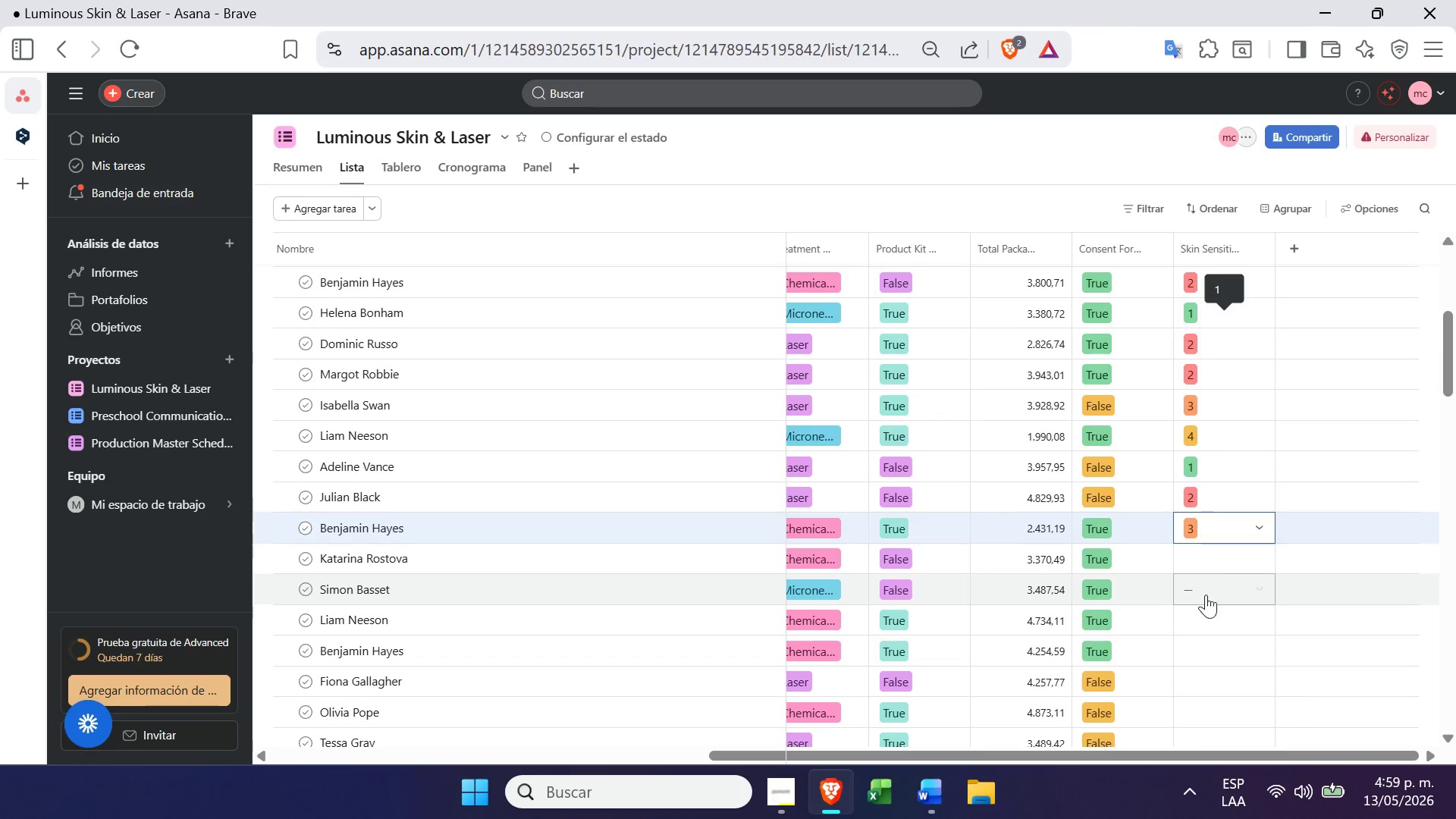 
left_click([1222, 560])
 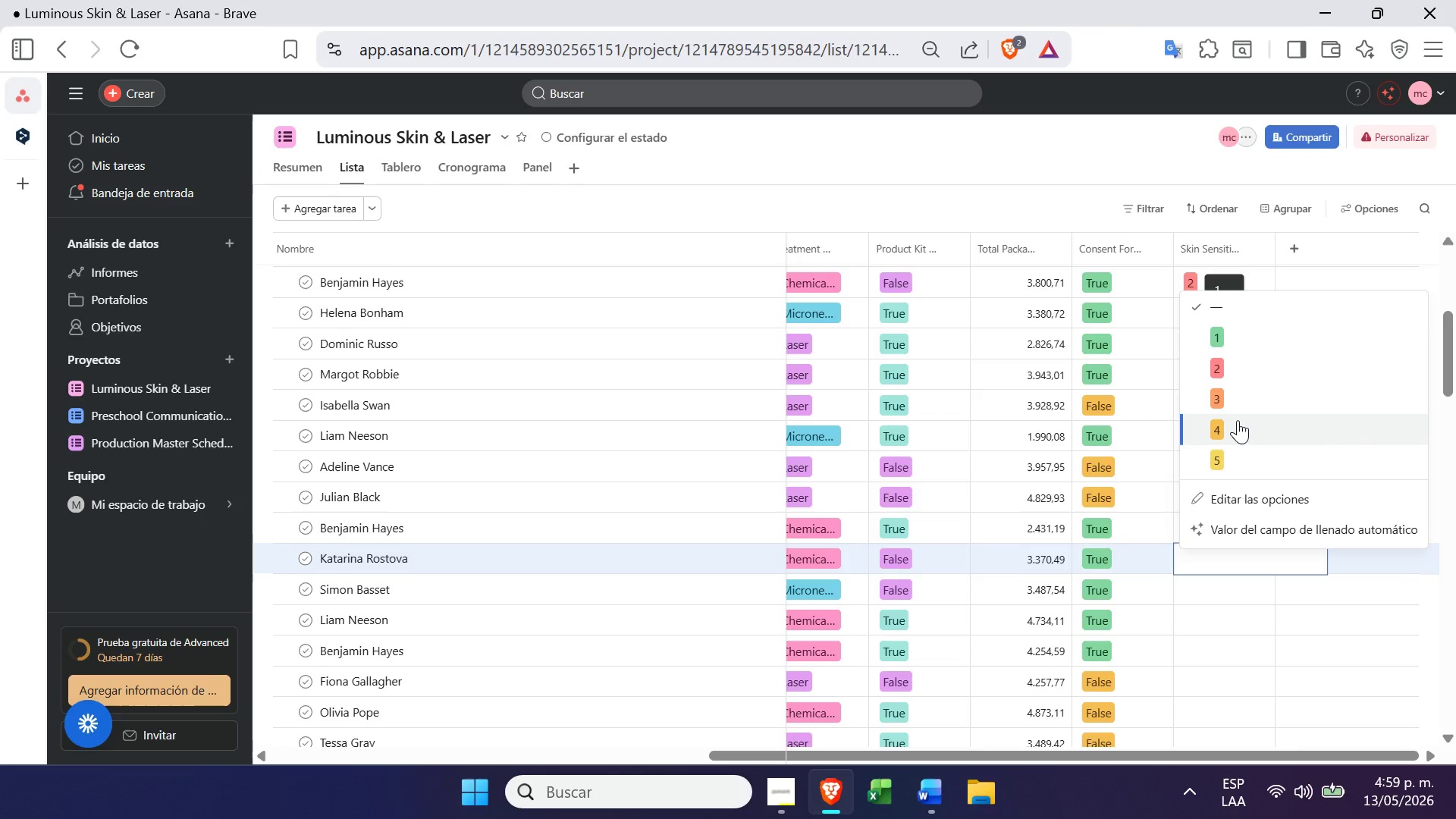 
wait(5.53)
 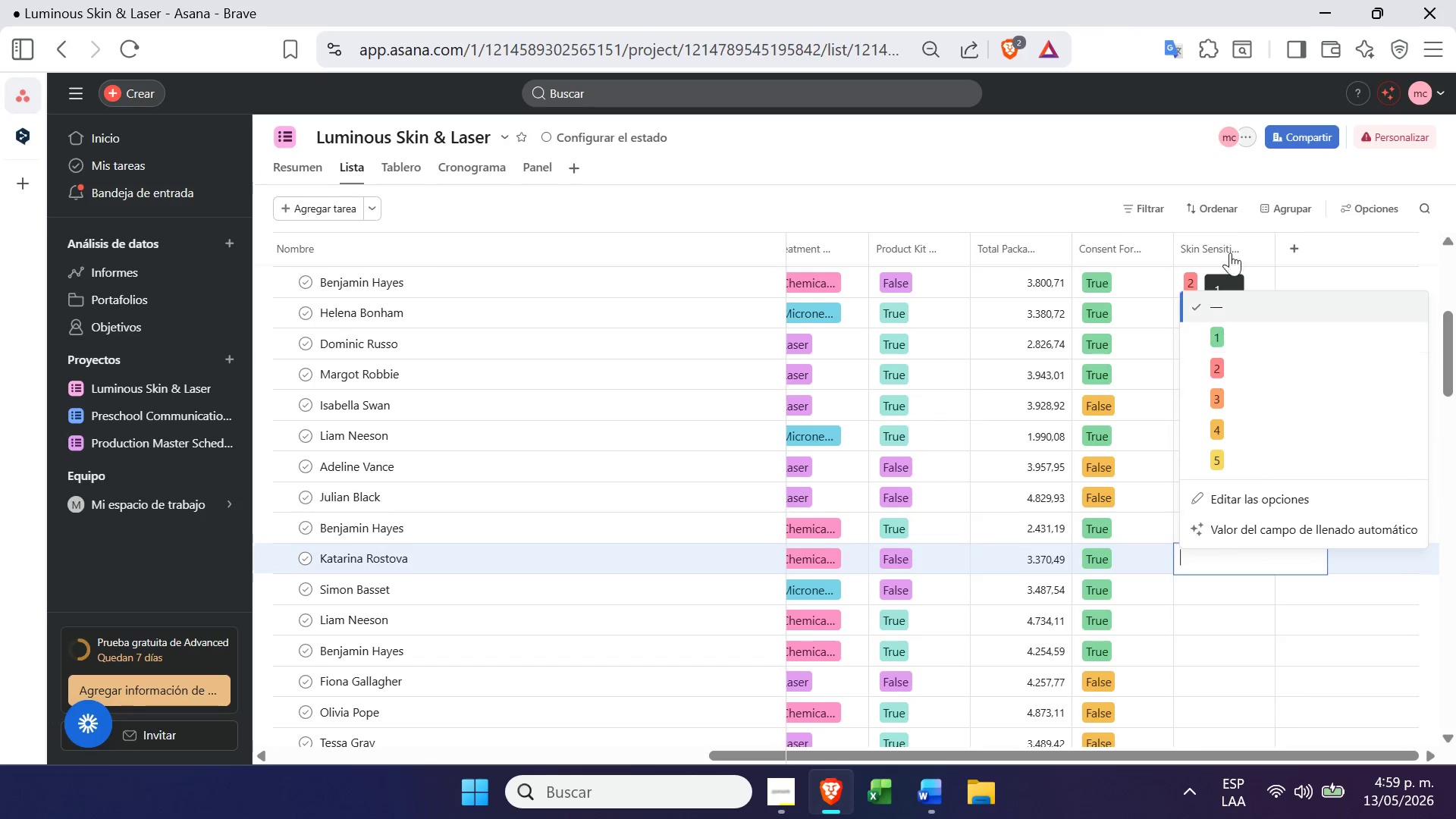 
left_click([1247, 425])
 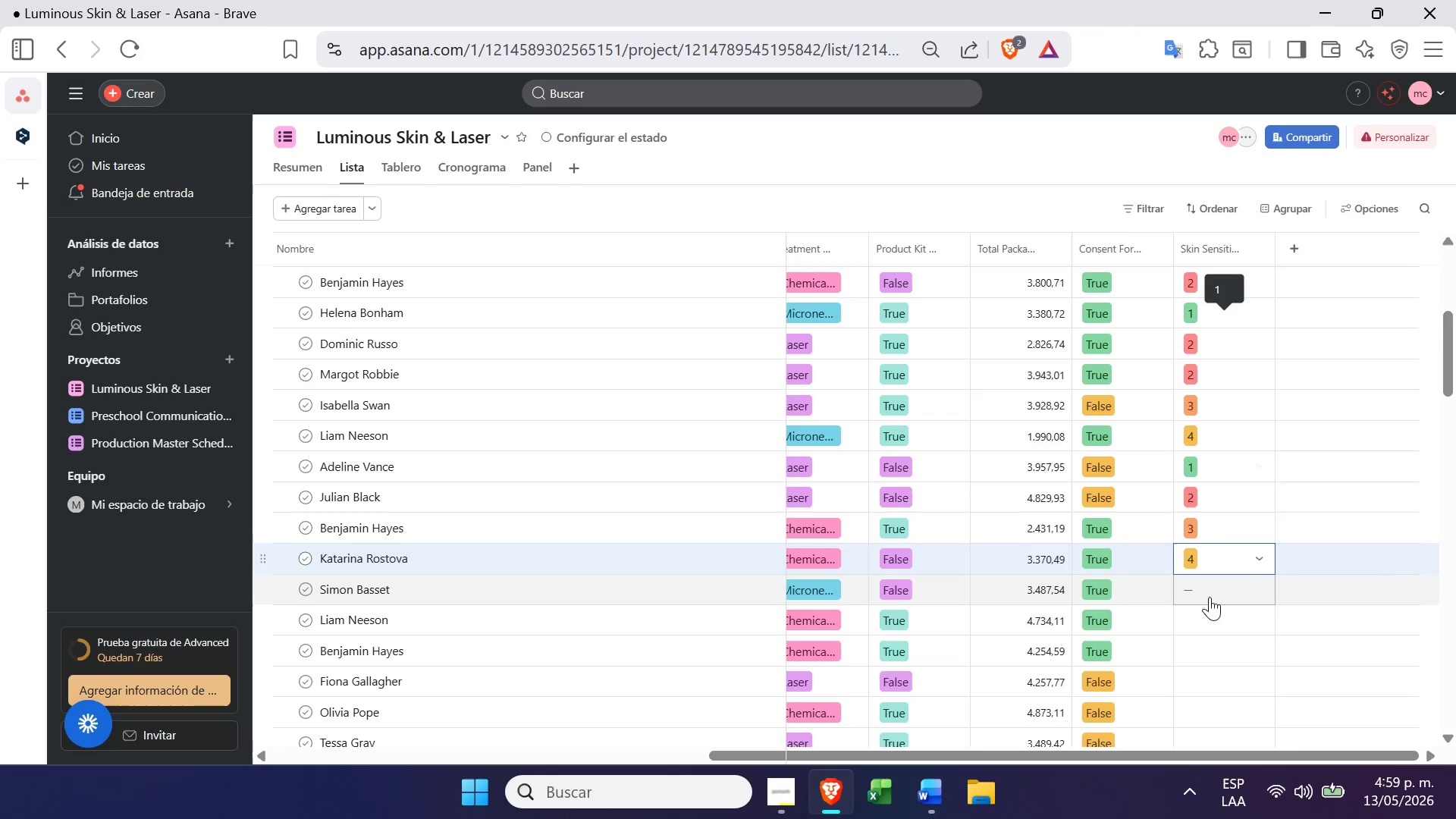 
left_click([1218, 589])
 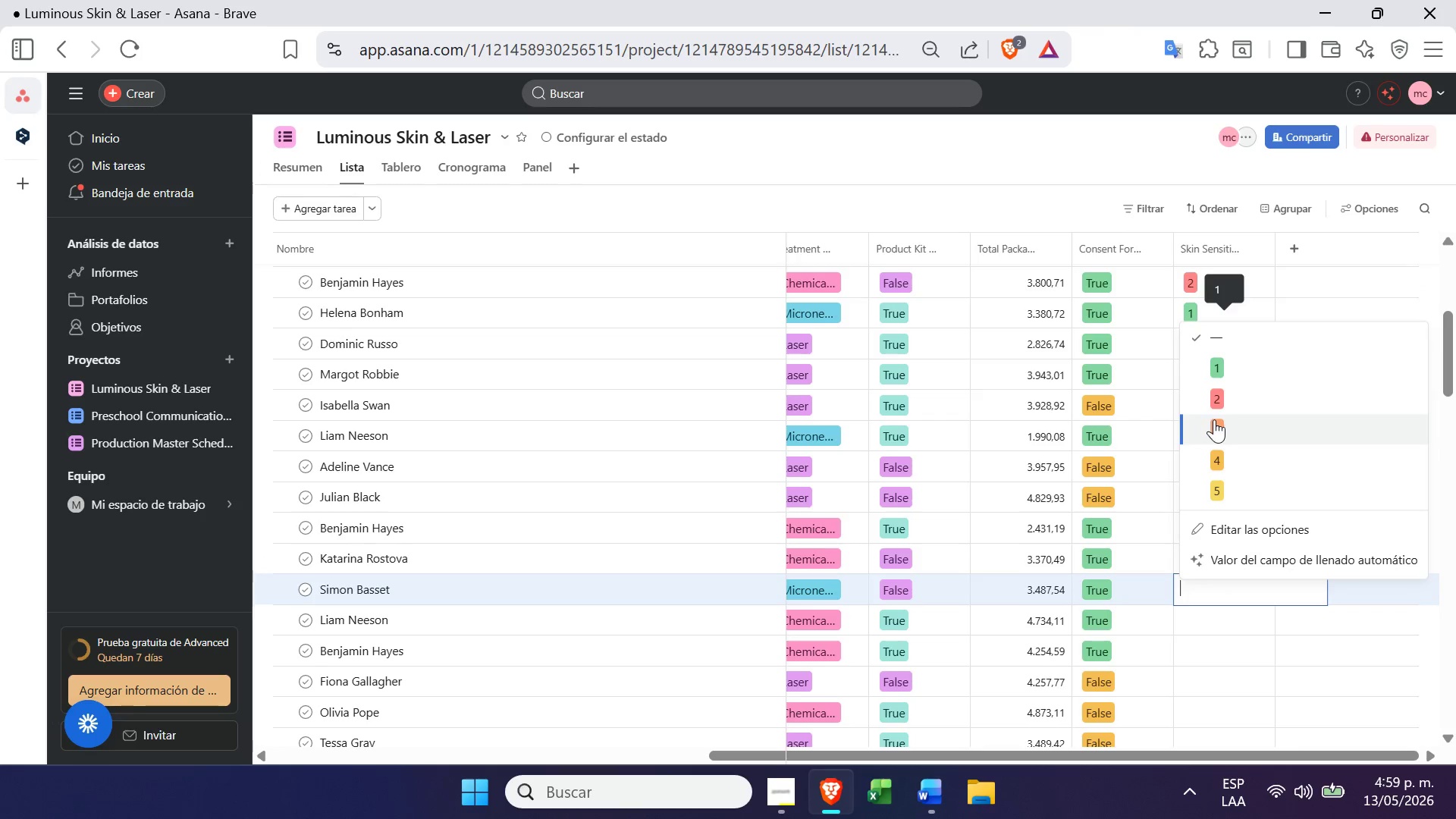 
left_click([1232, 397])
 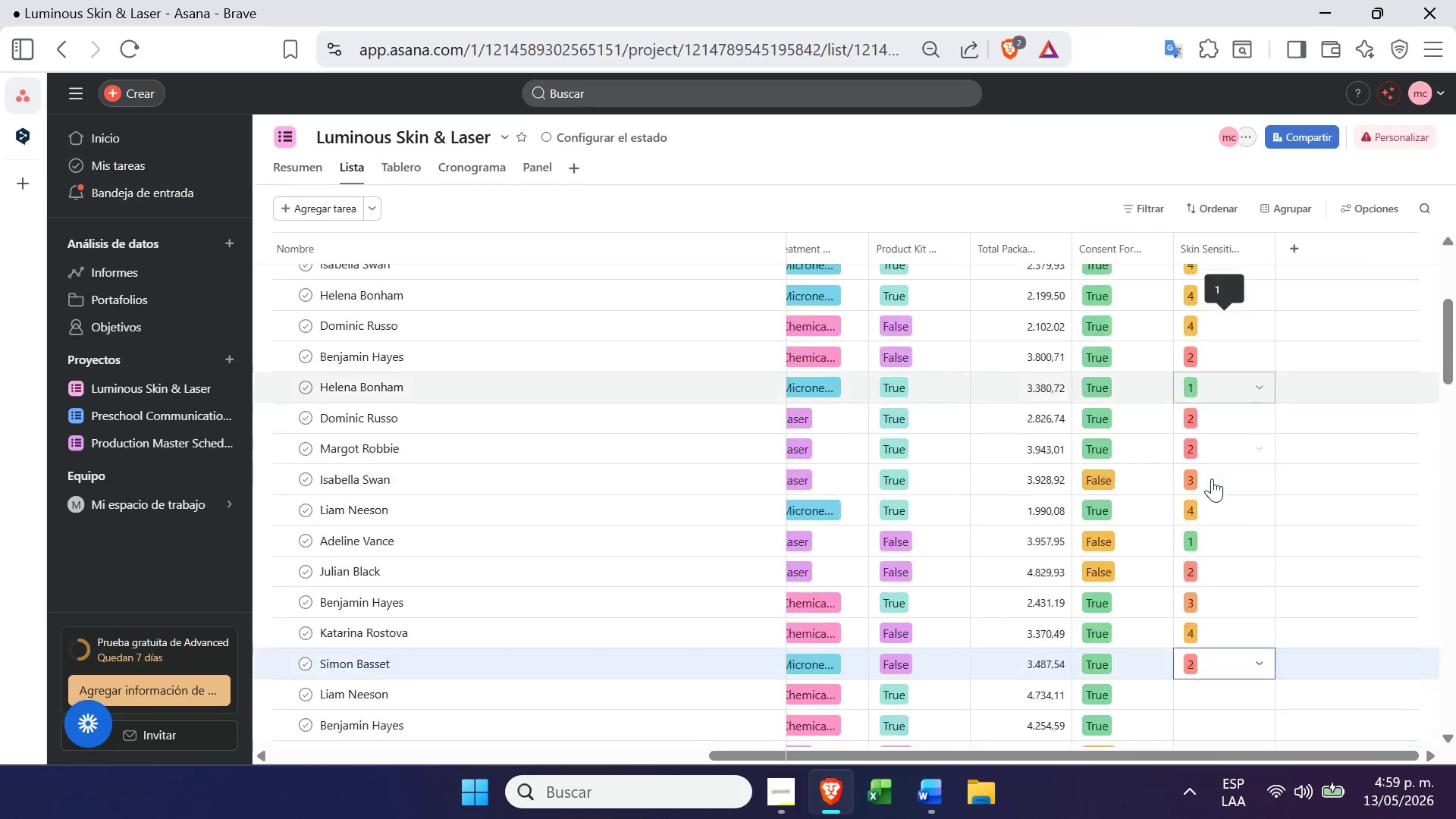 
left_click([1212, 479])
 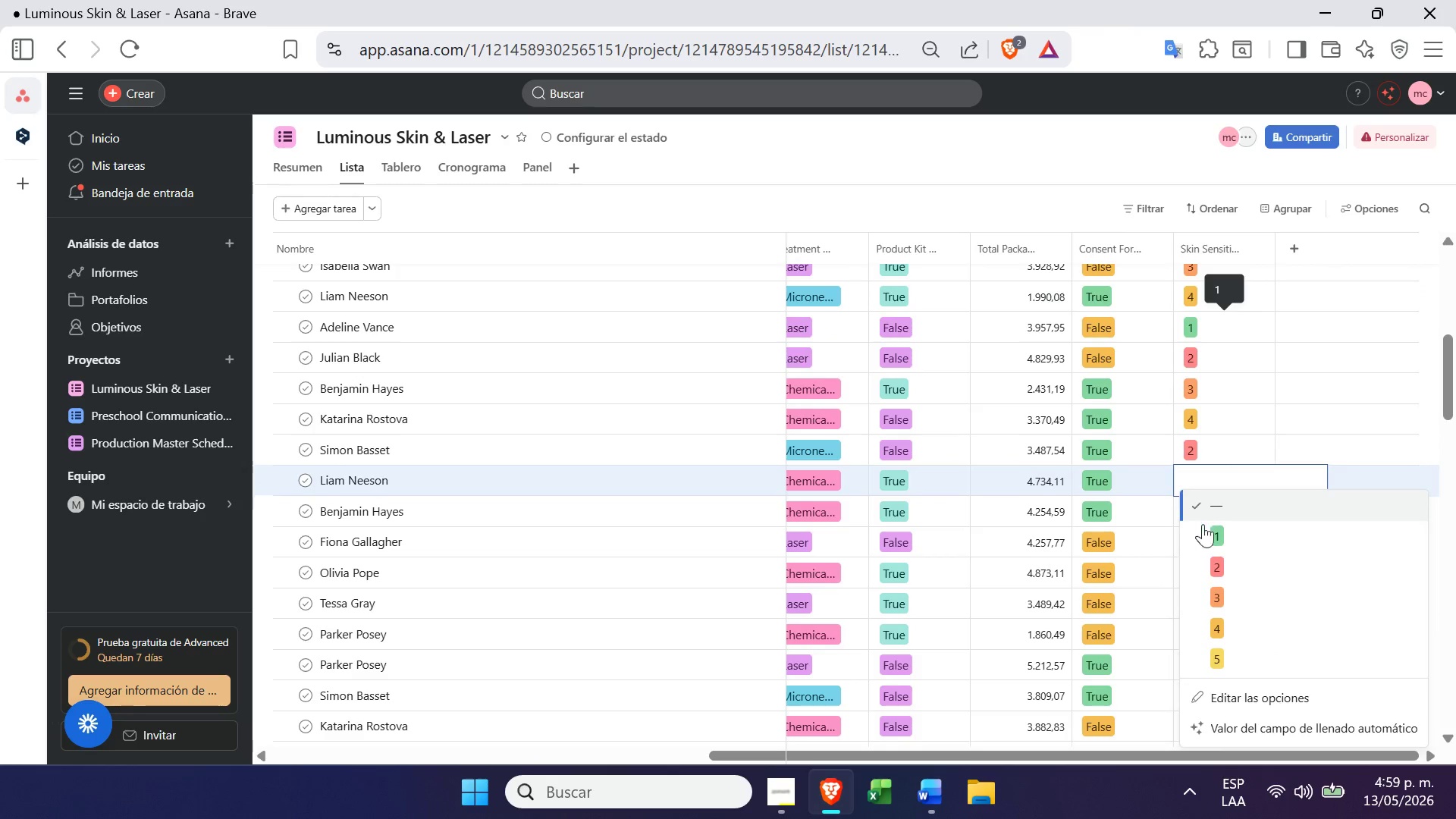 
left_click([1206, 529])
 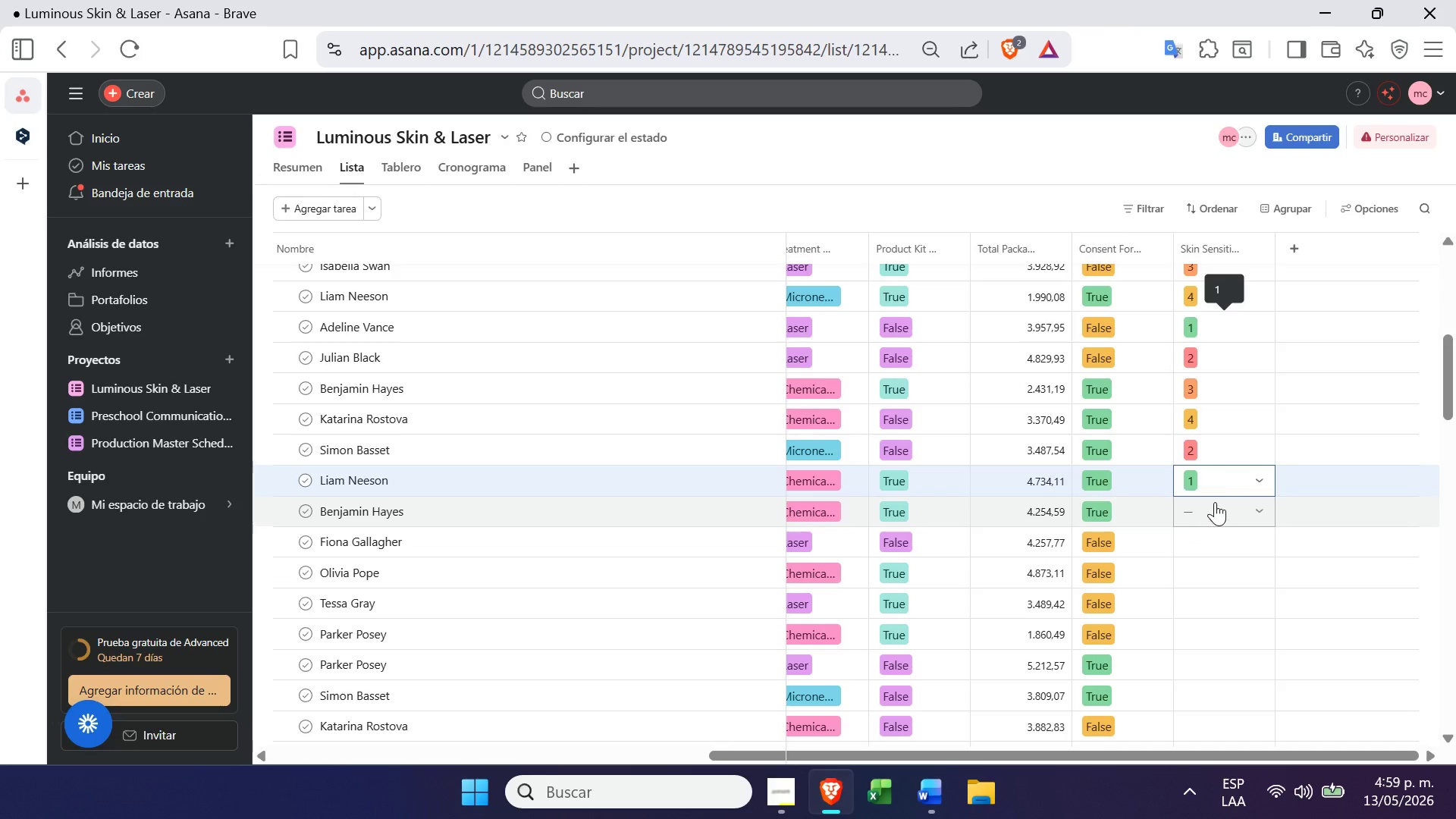 
left_click([1219, 497])
 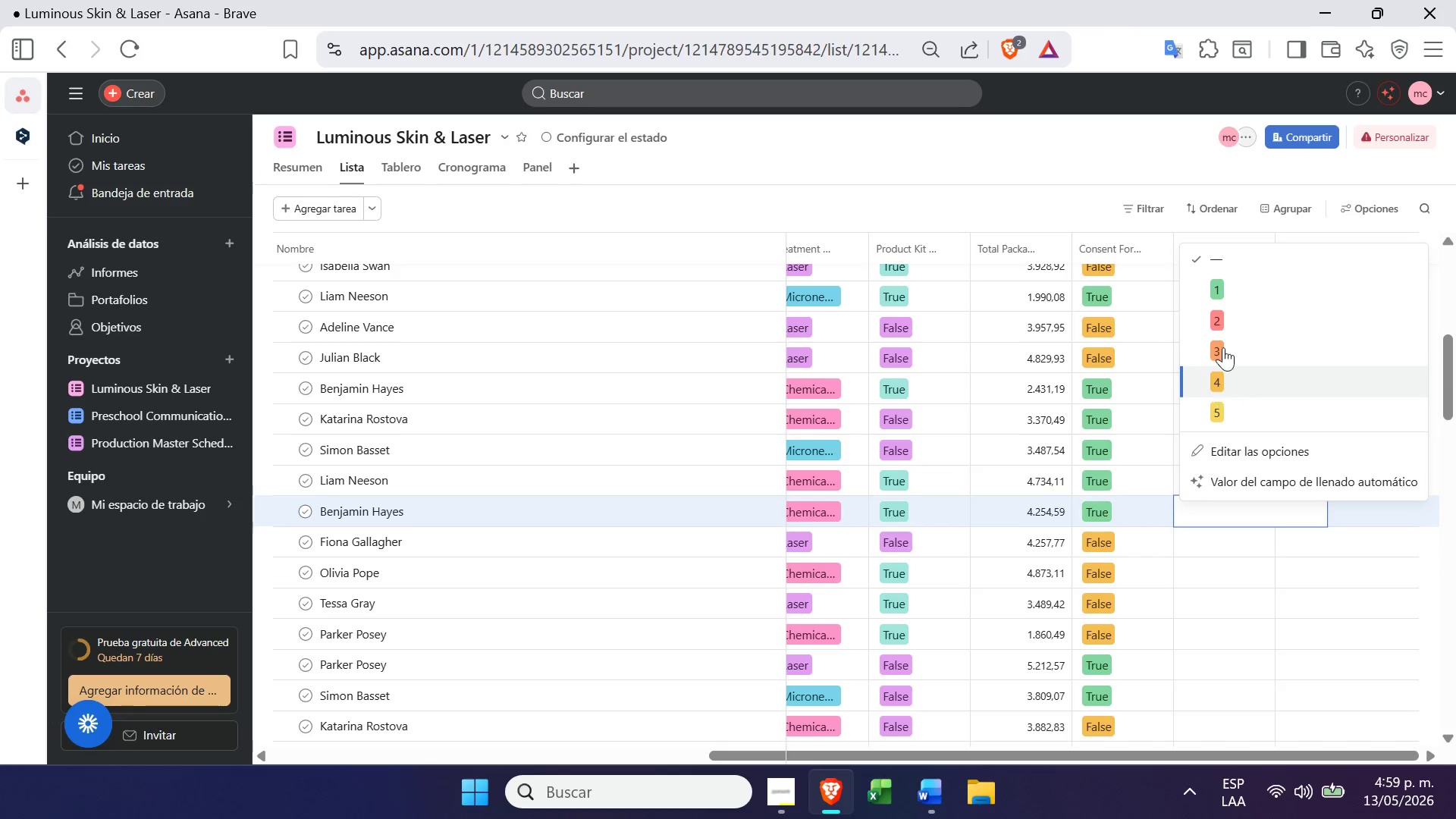 
left_click([1224, 322])
 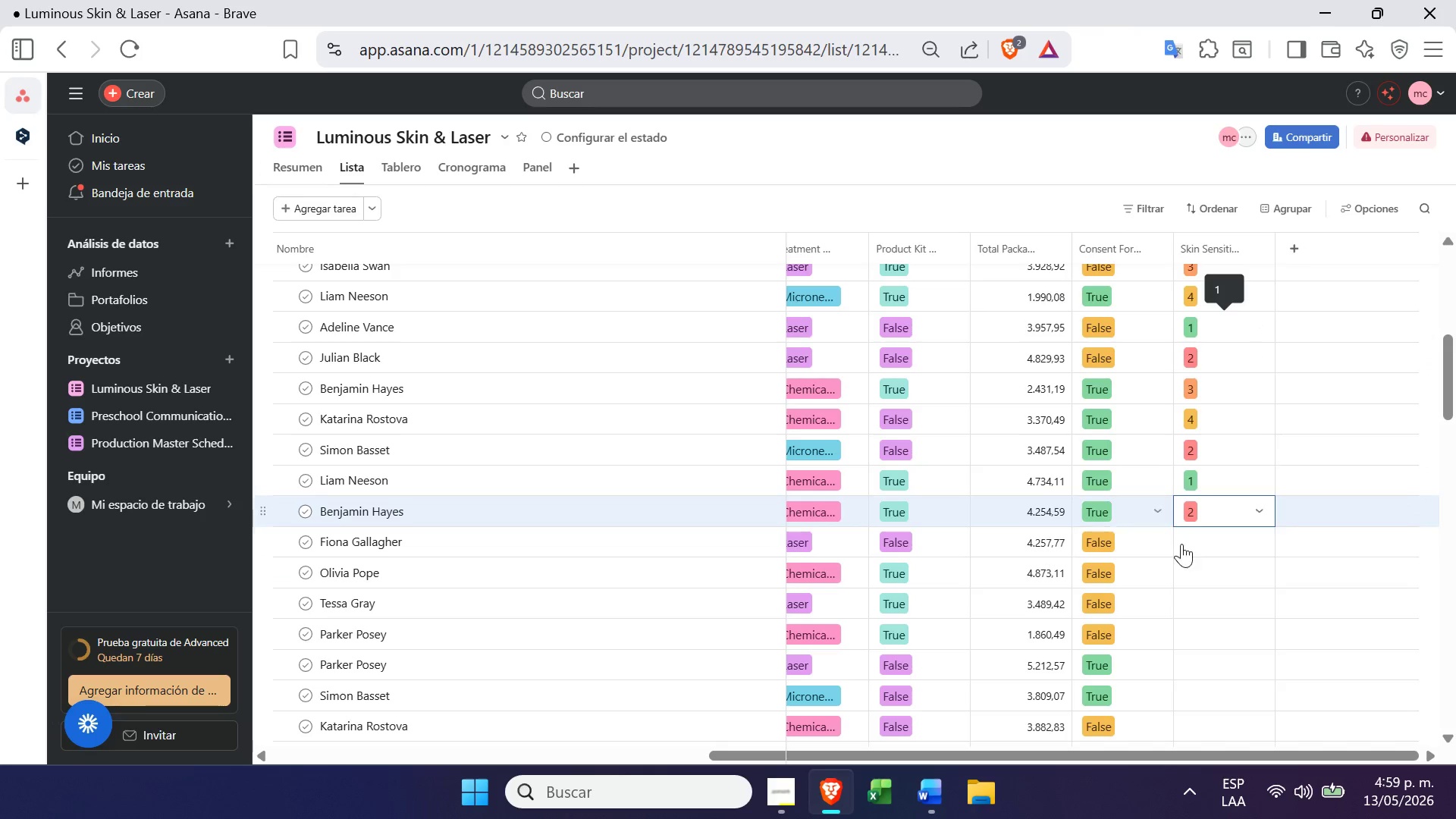 
left_click([1190, 542])
 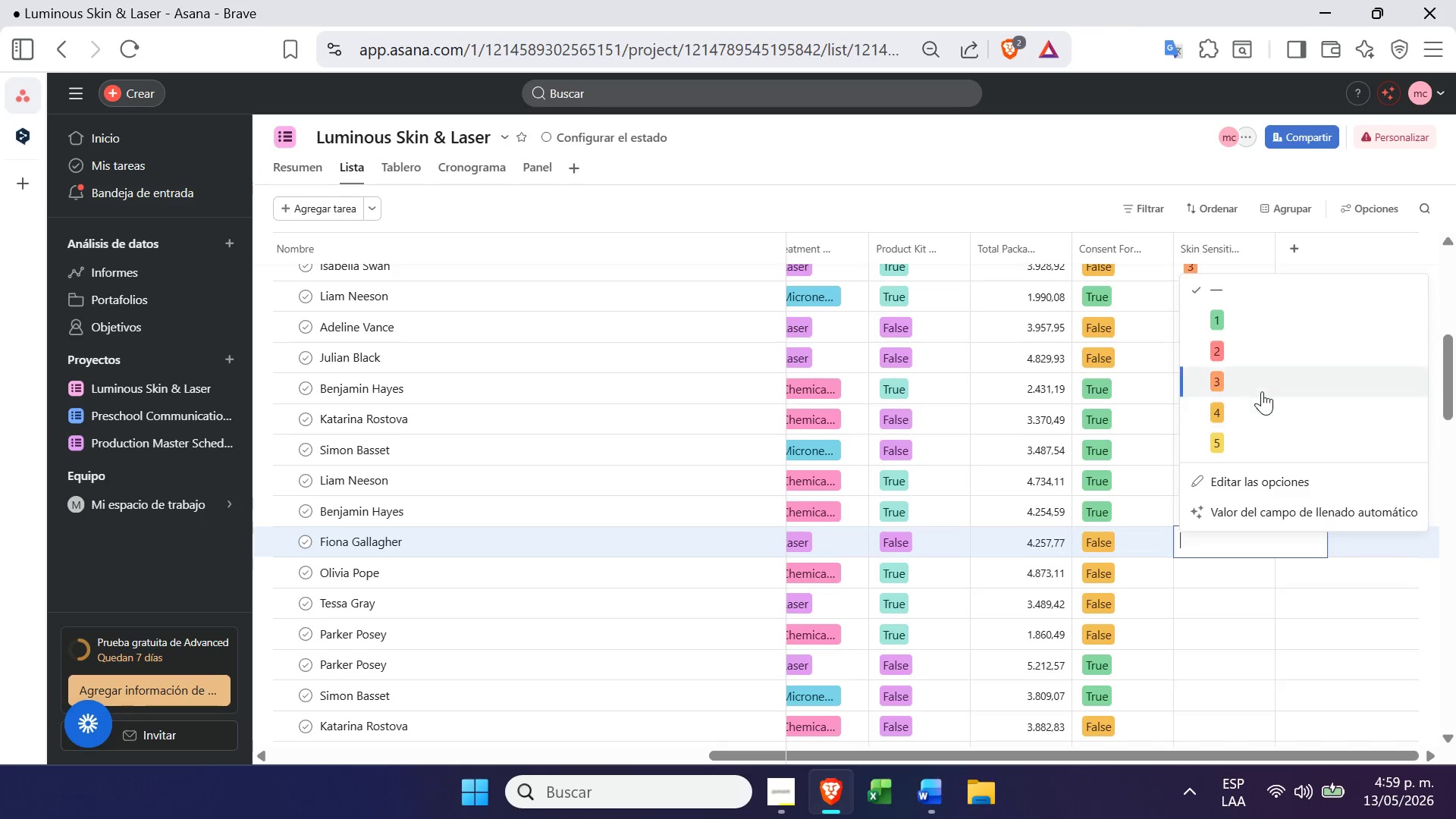 
left_click([1273, 356])
 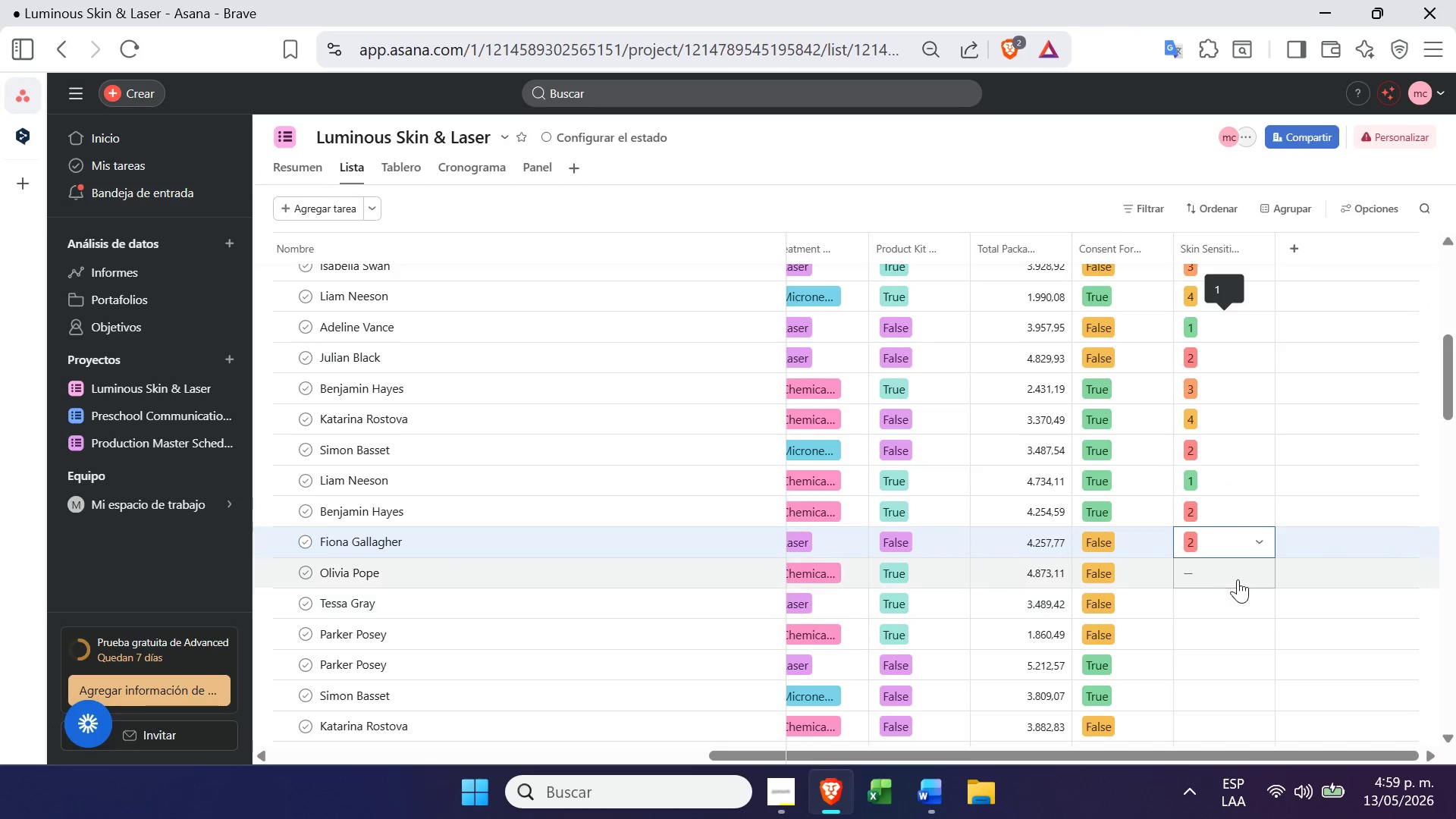 
left_click([1238, 571])
 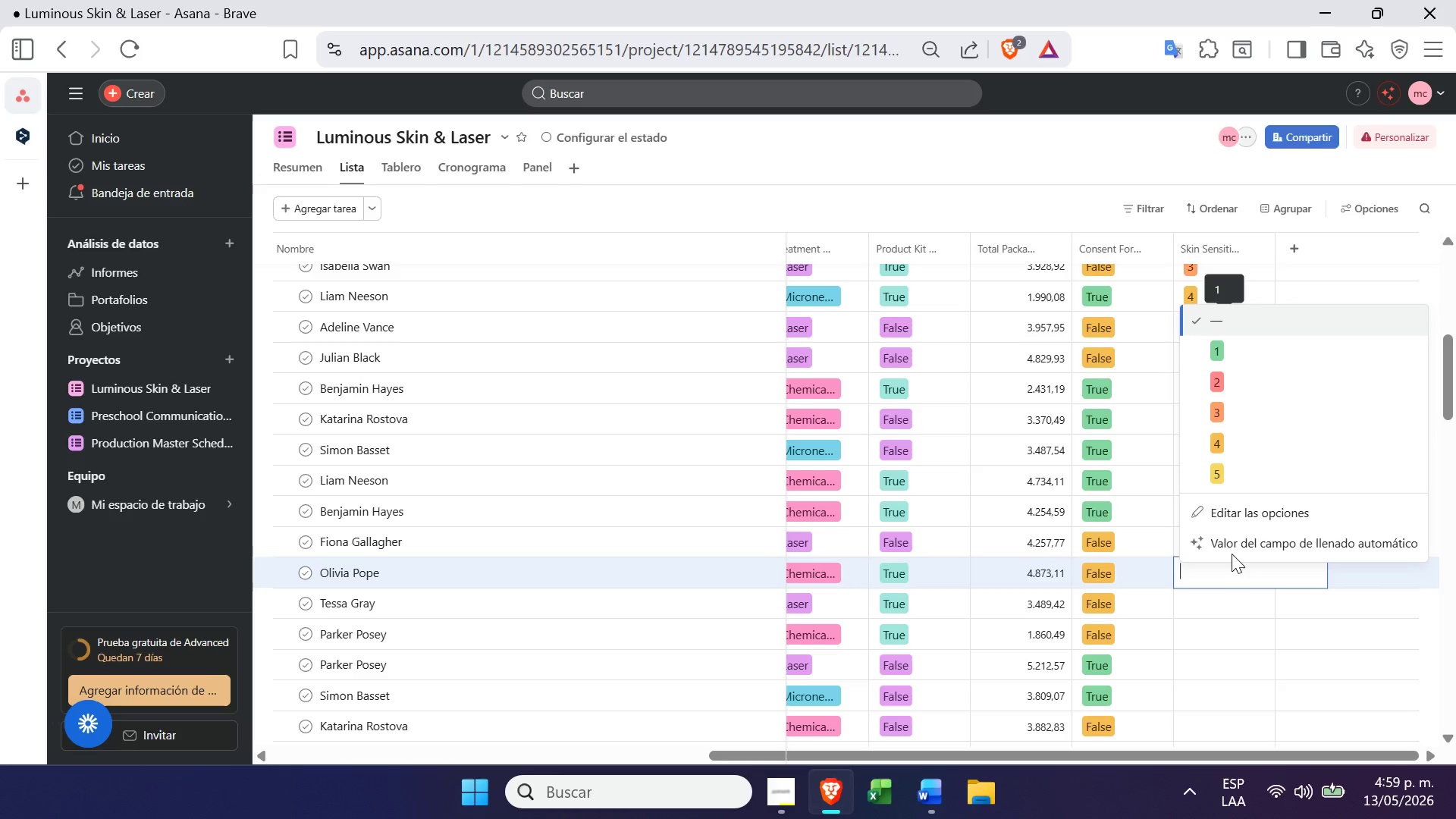 
left_click([1208, 386])
 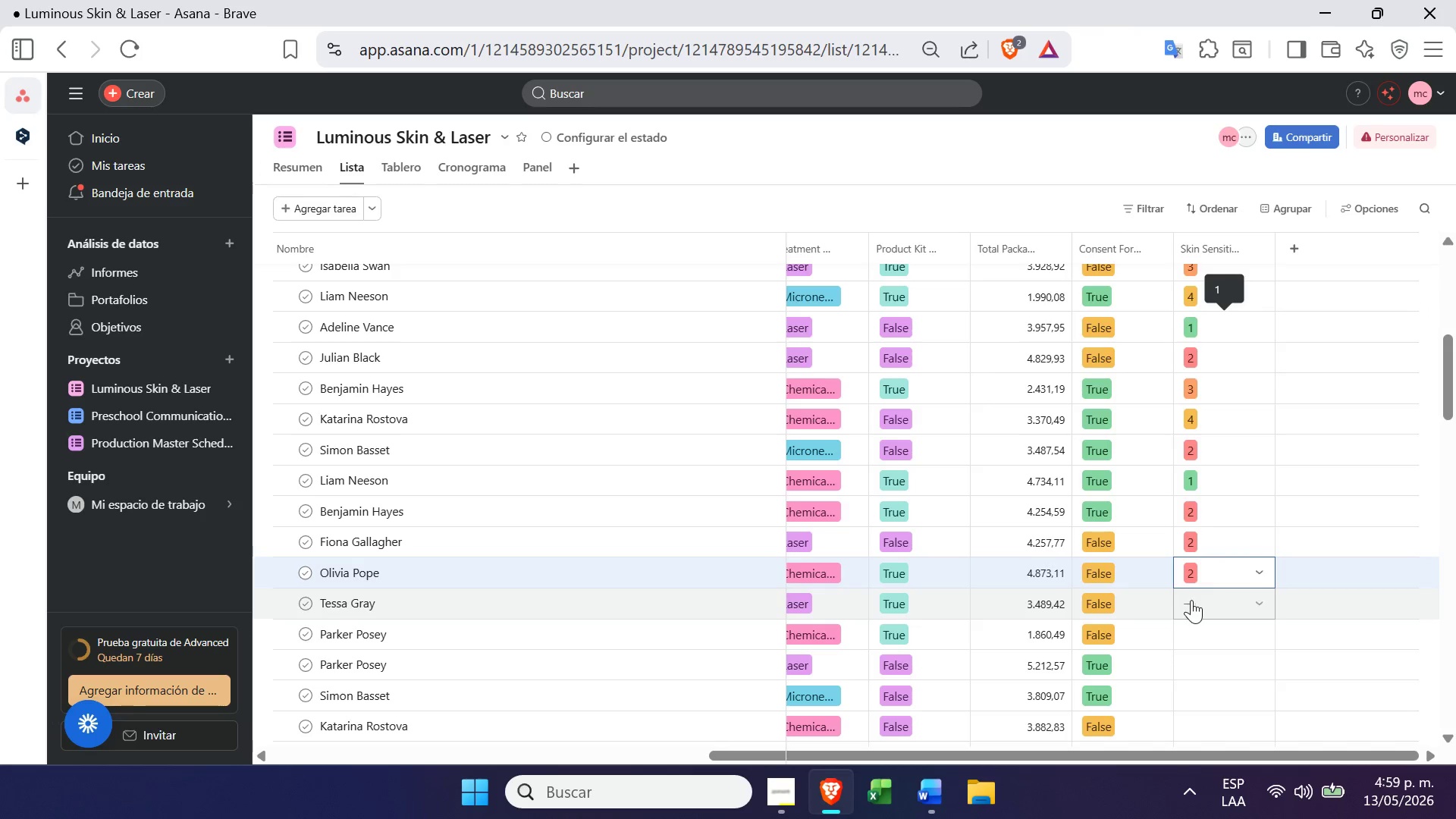 
left_click([1197, 604])
 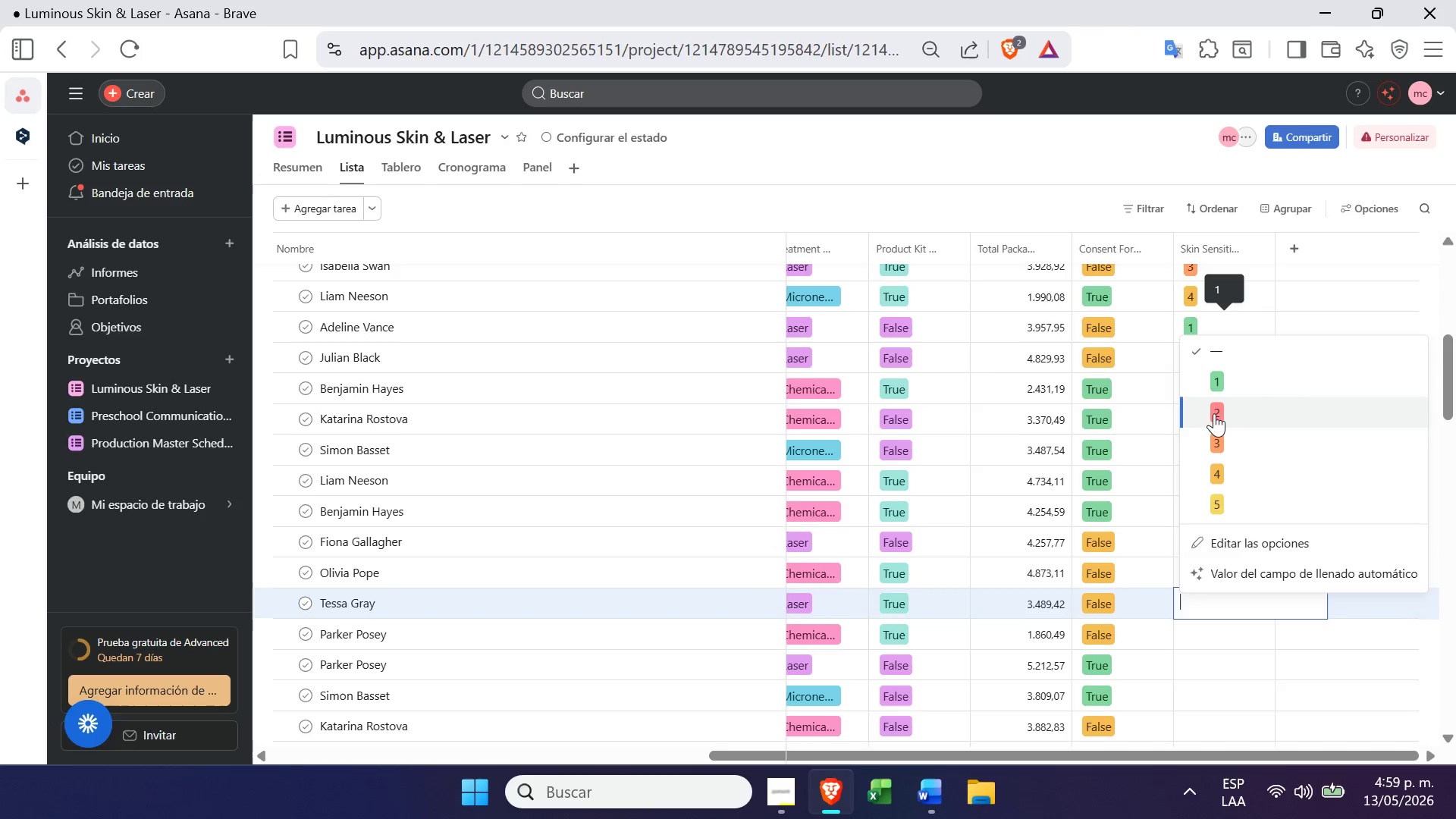 
left_click([1219, 413])
 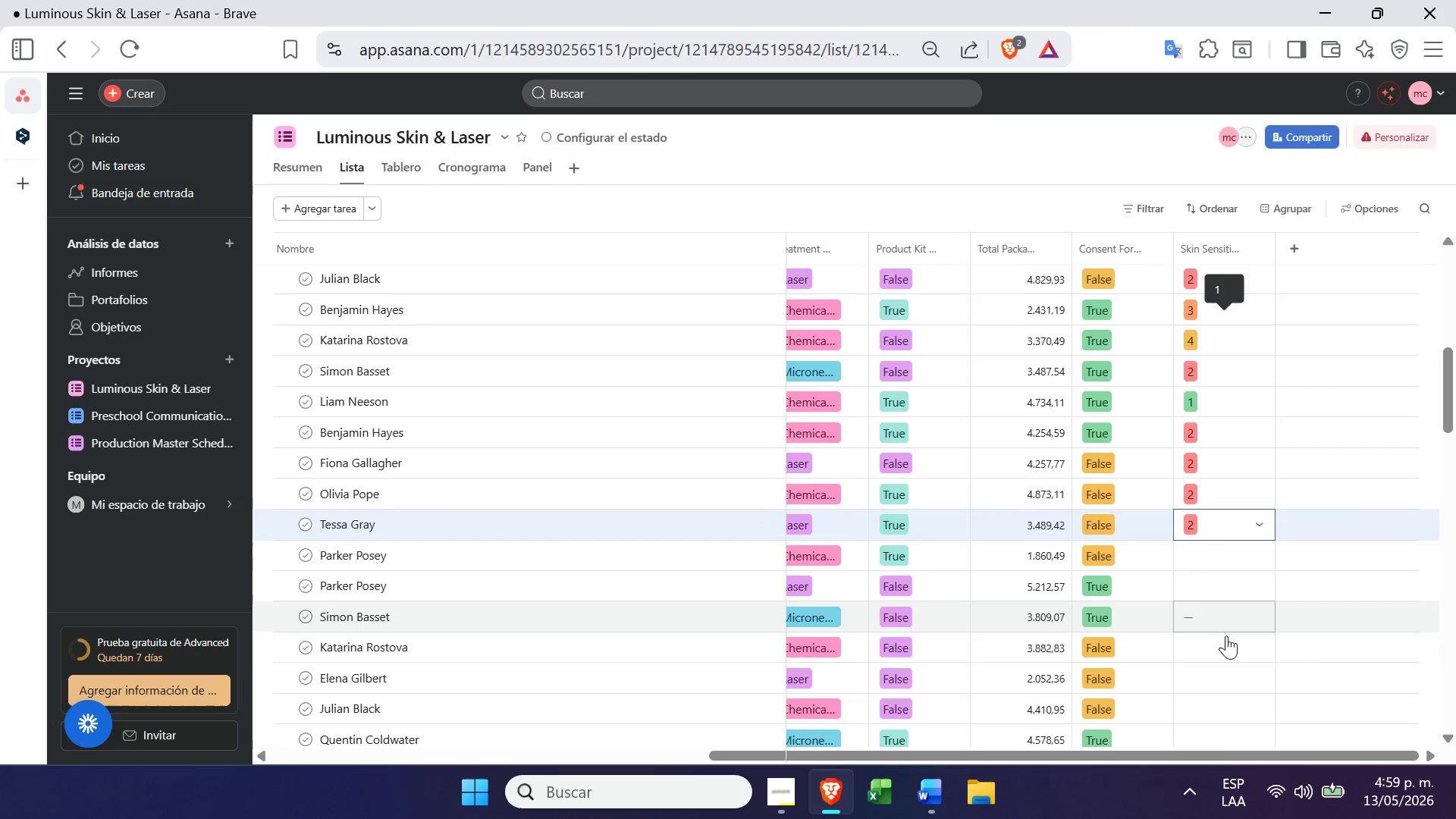 
left_click([1232, 552])
 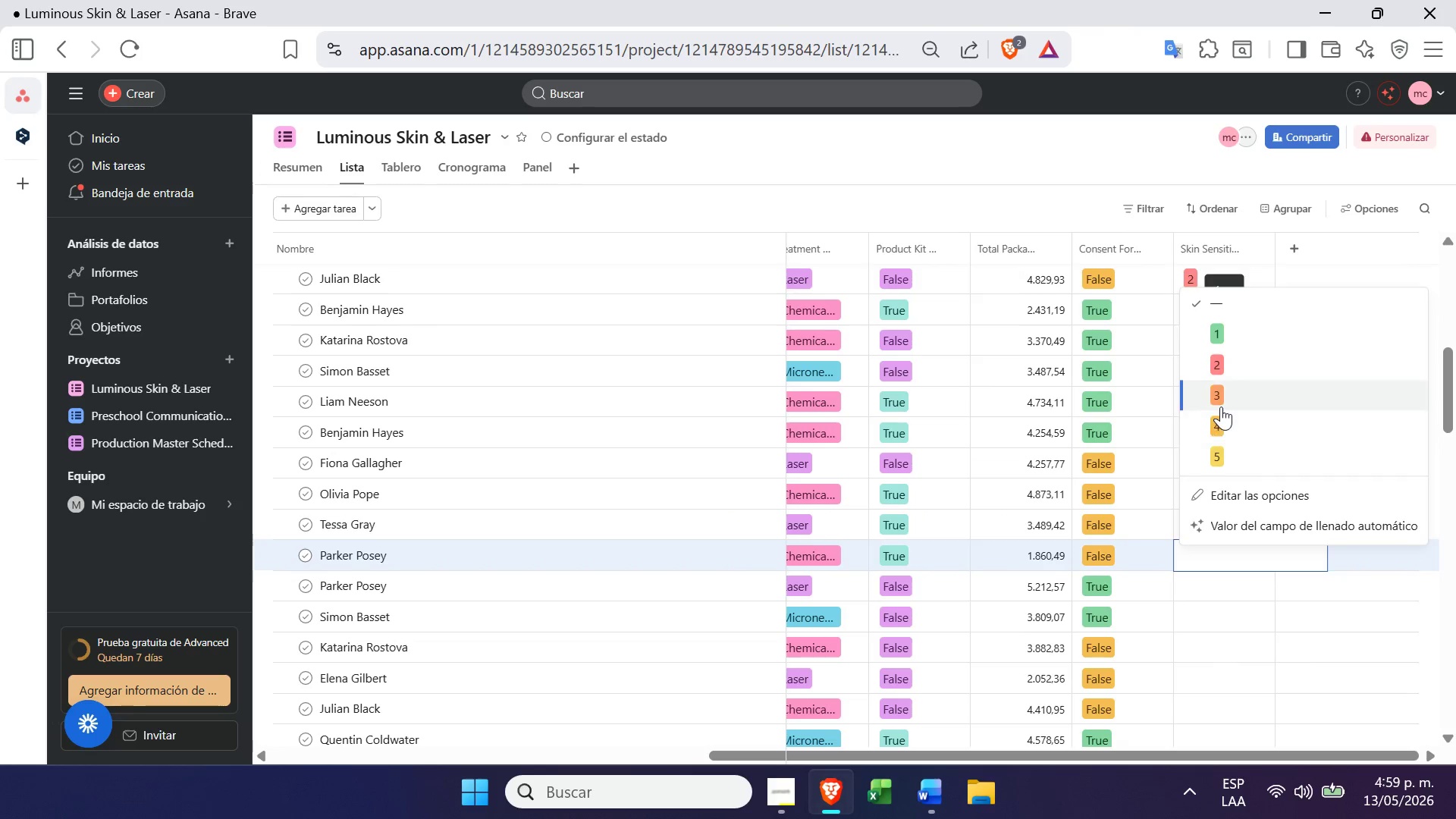 
left_click([1221, 406])
 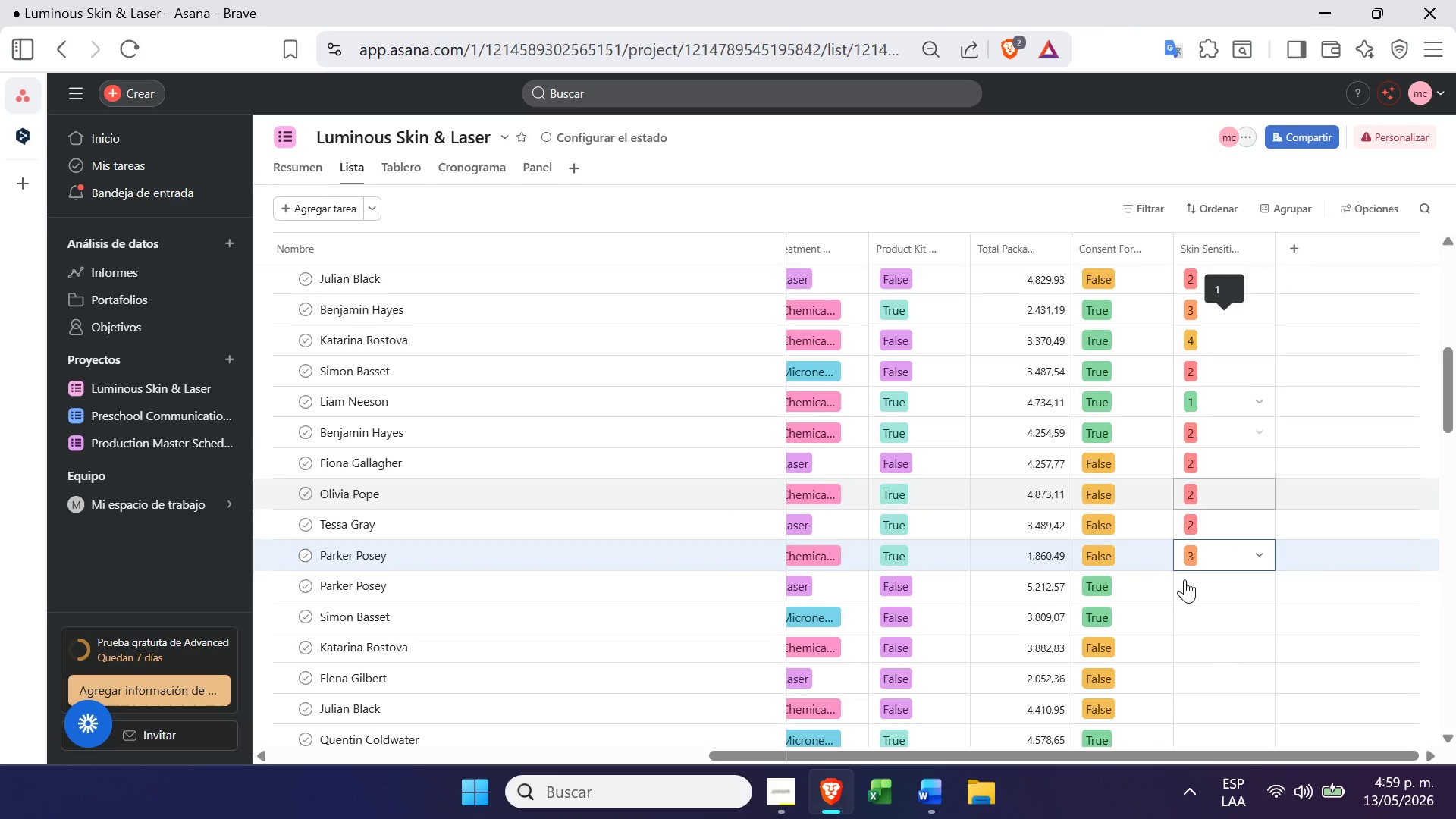 
left_click([1187, 583])
 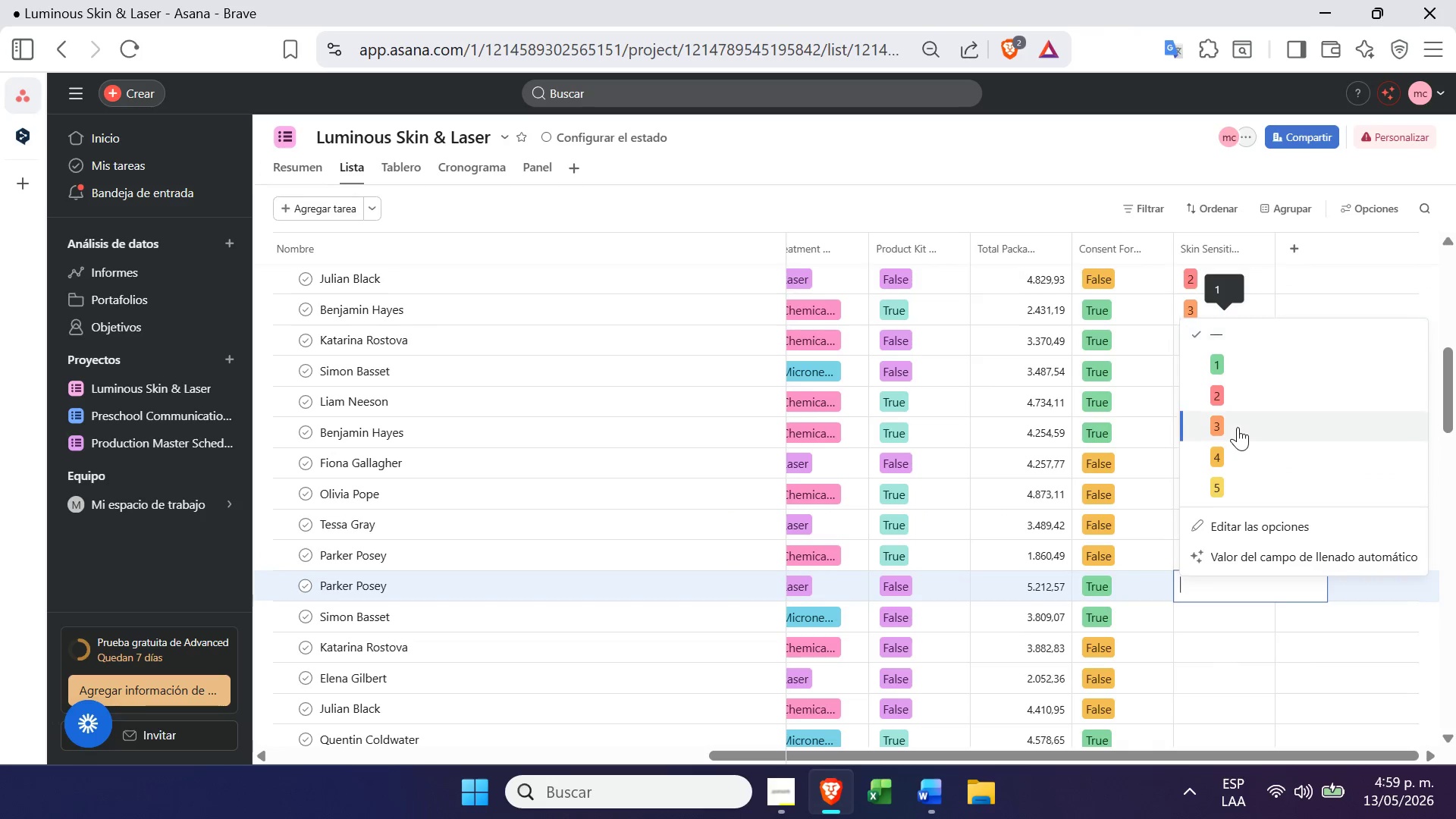 
left_click([1238, 431])
 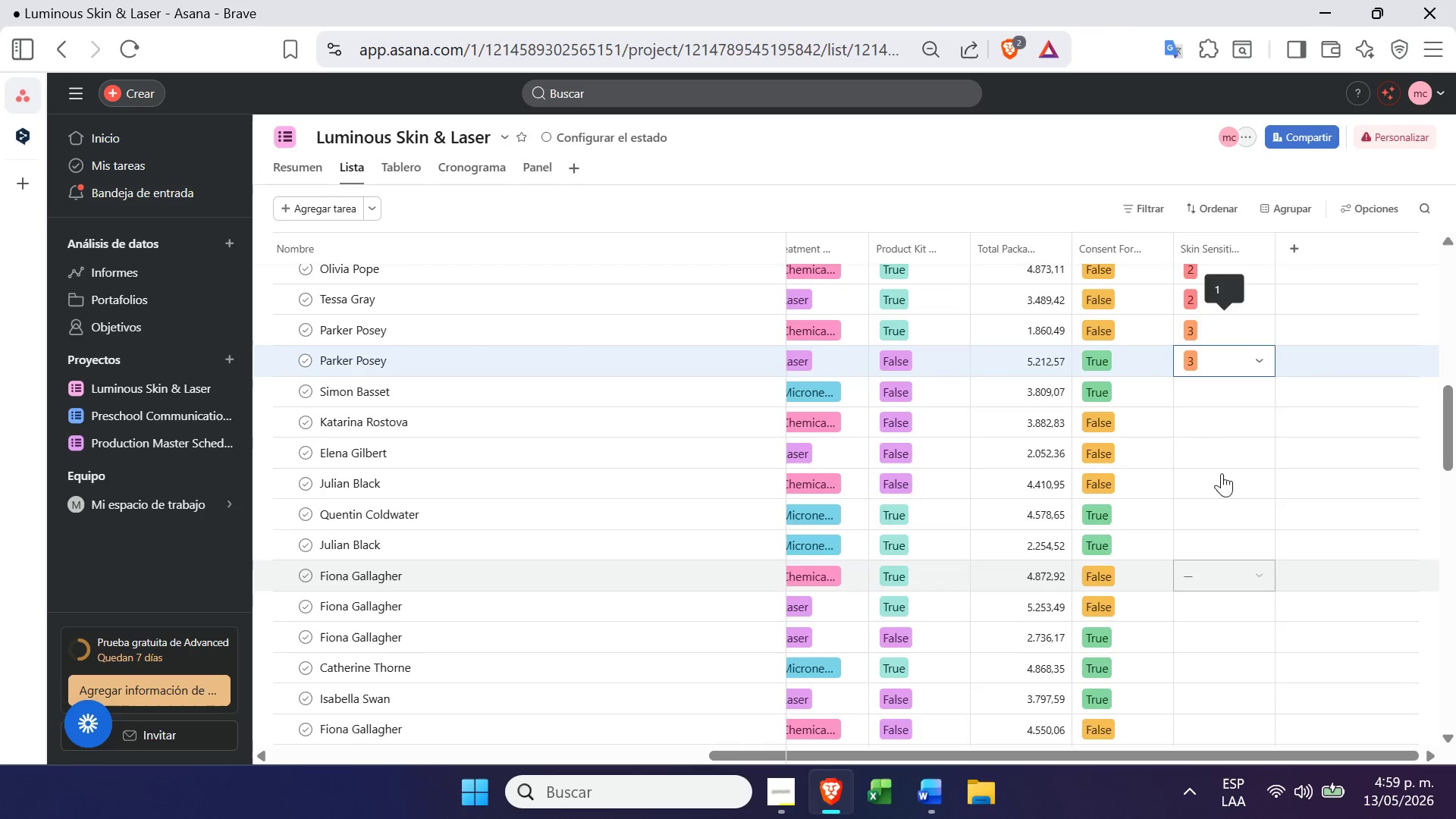 
left_click([1219, 392])
 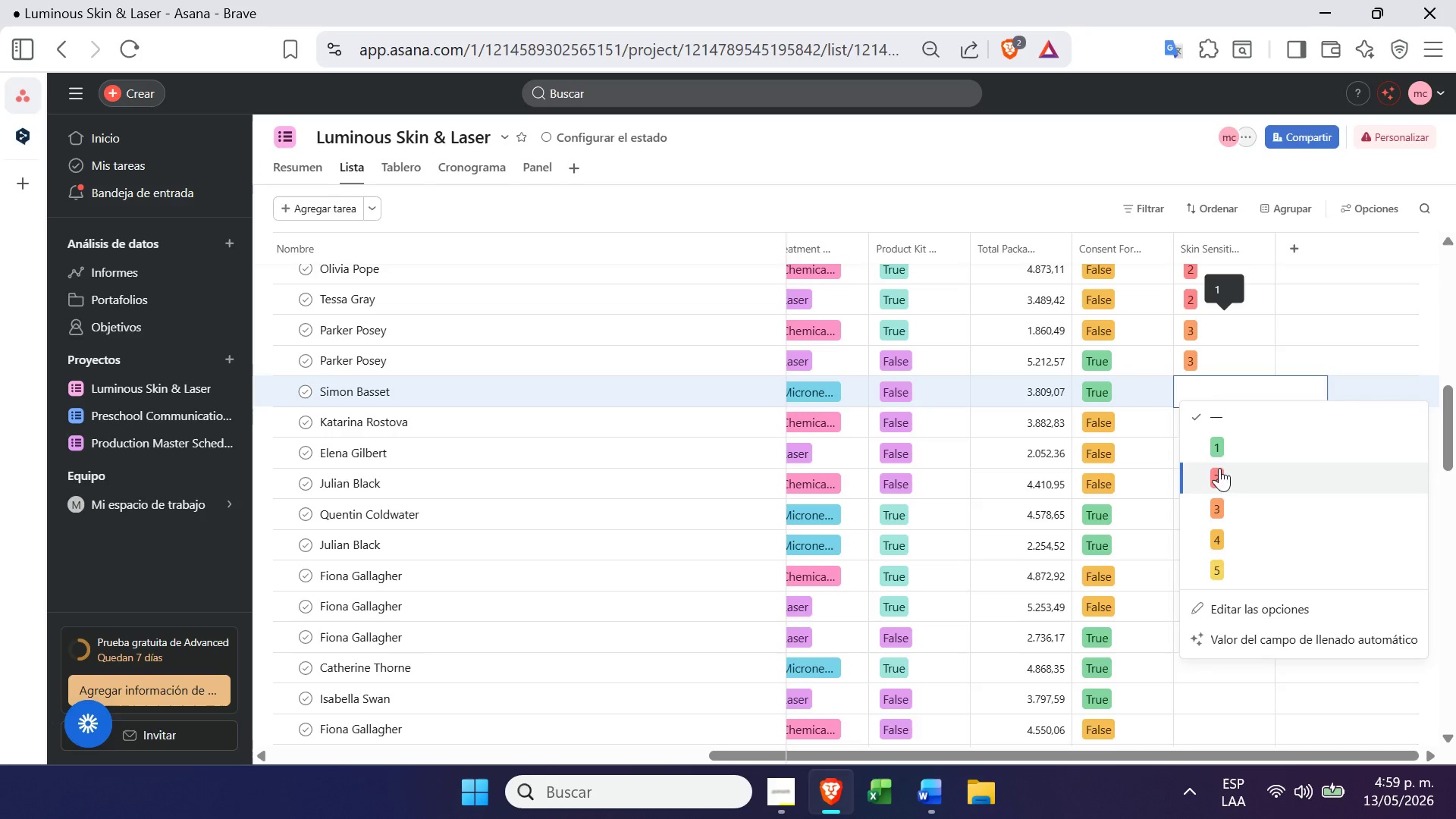 
left_click([1225, 452])
 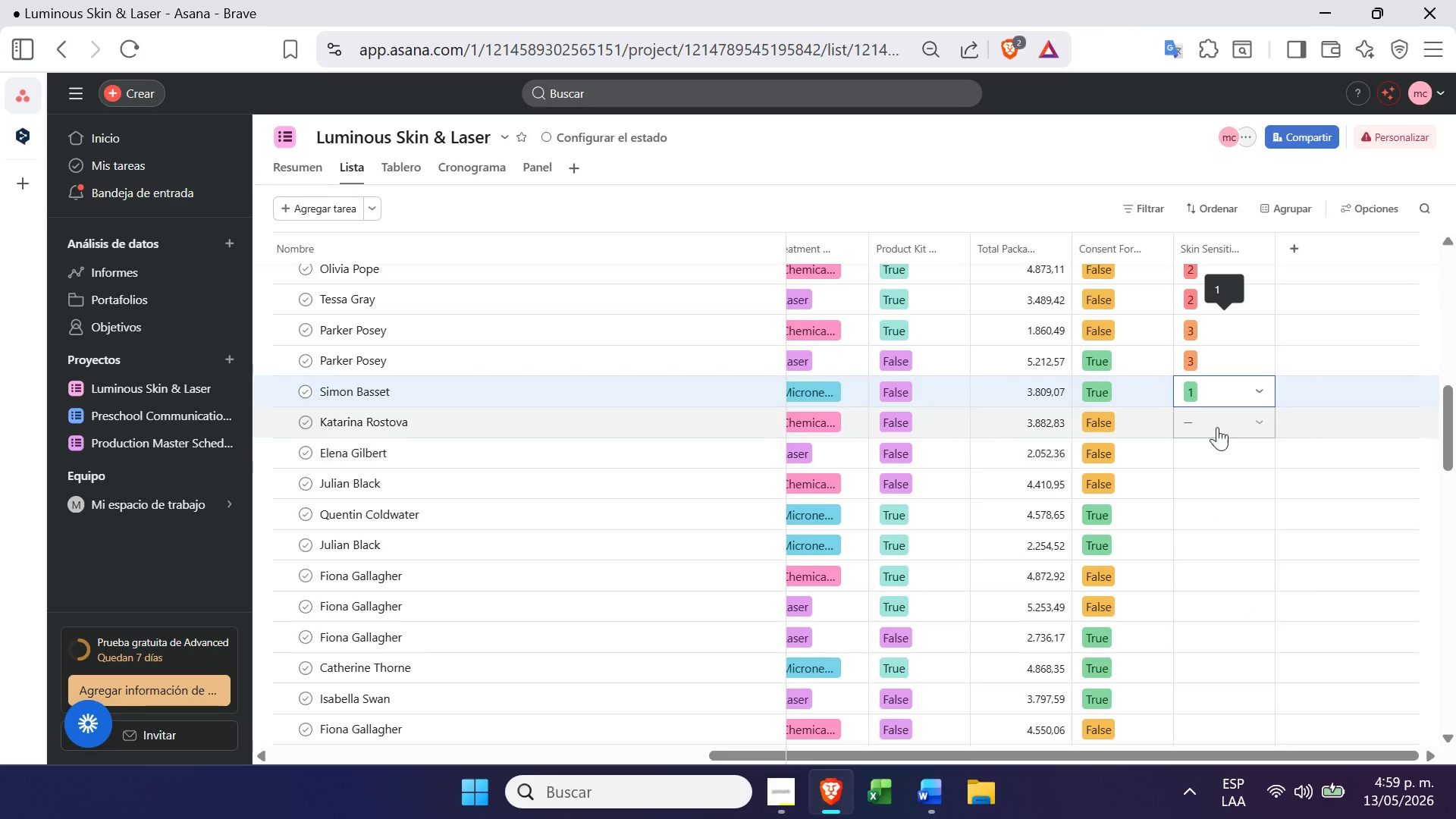 
left_click([1216, 426])
 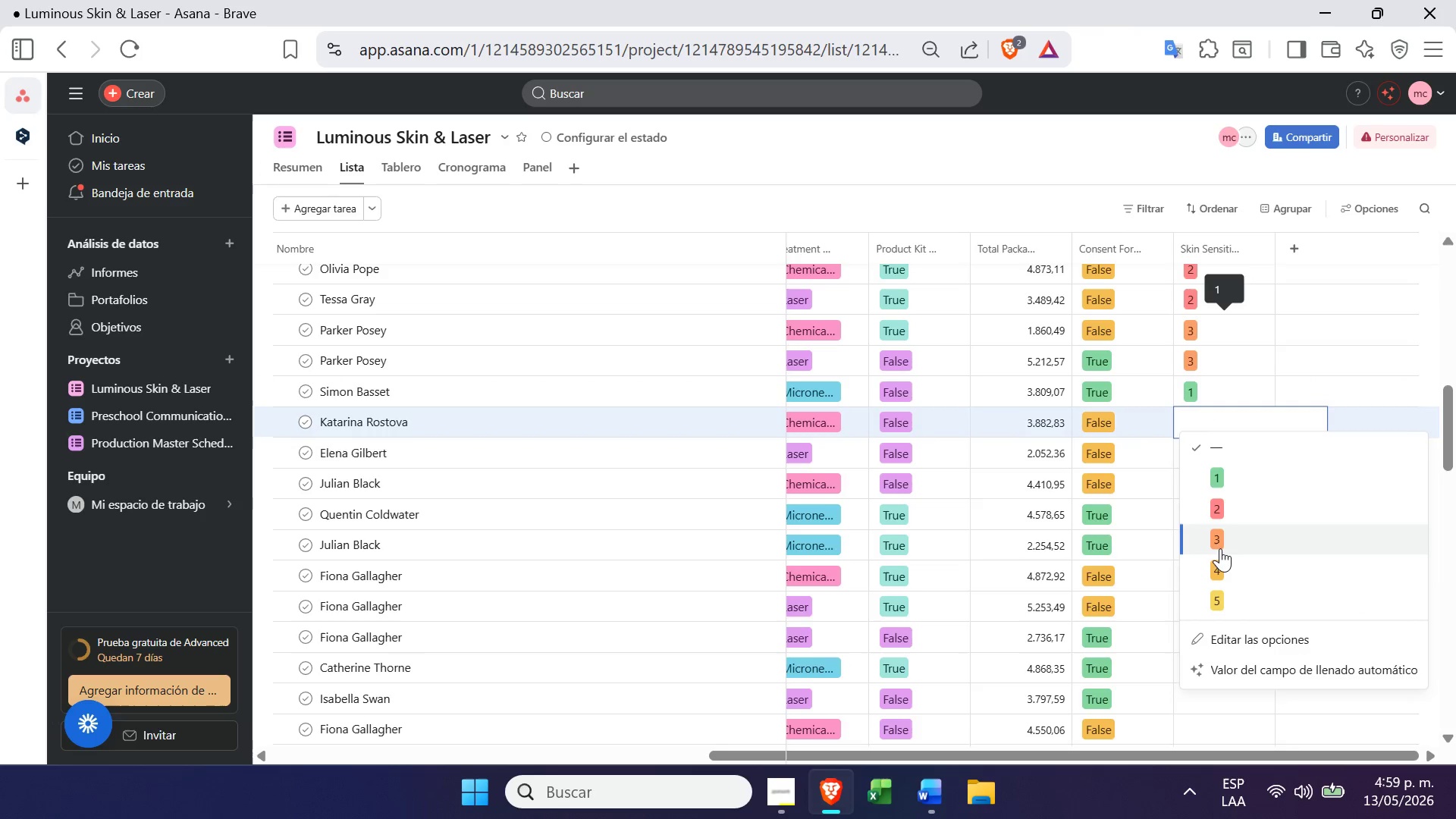 
left_click([1222, 544])
 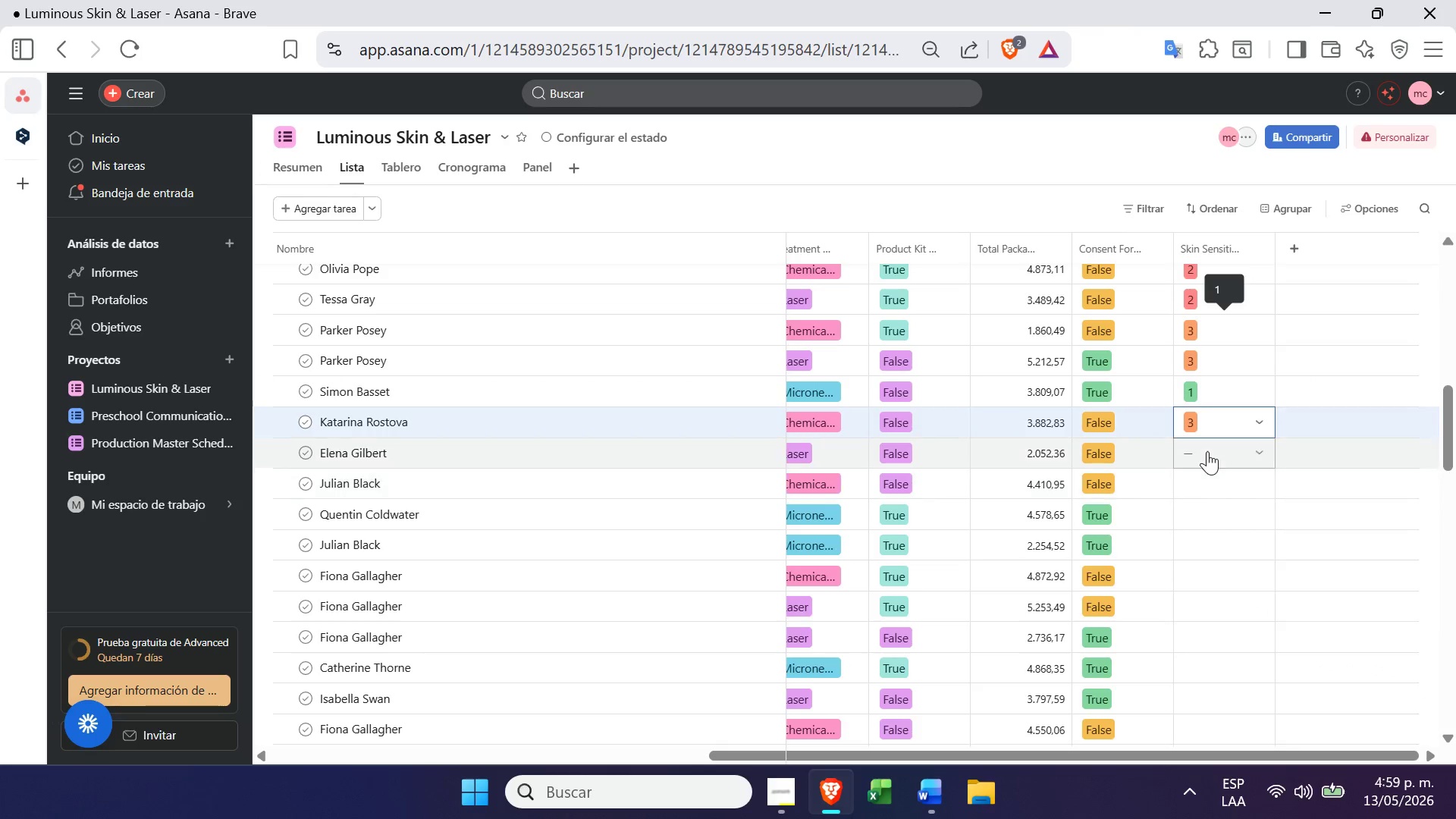 
left_click([1207, 452])
 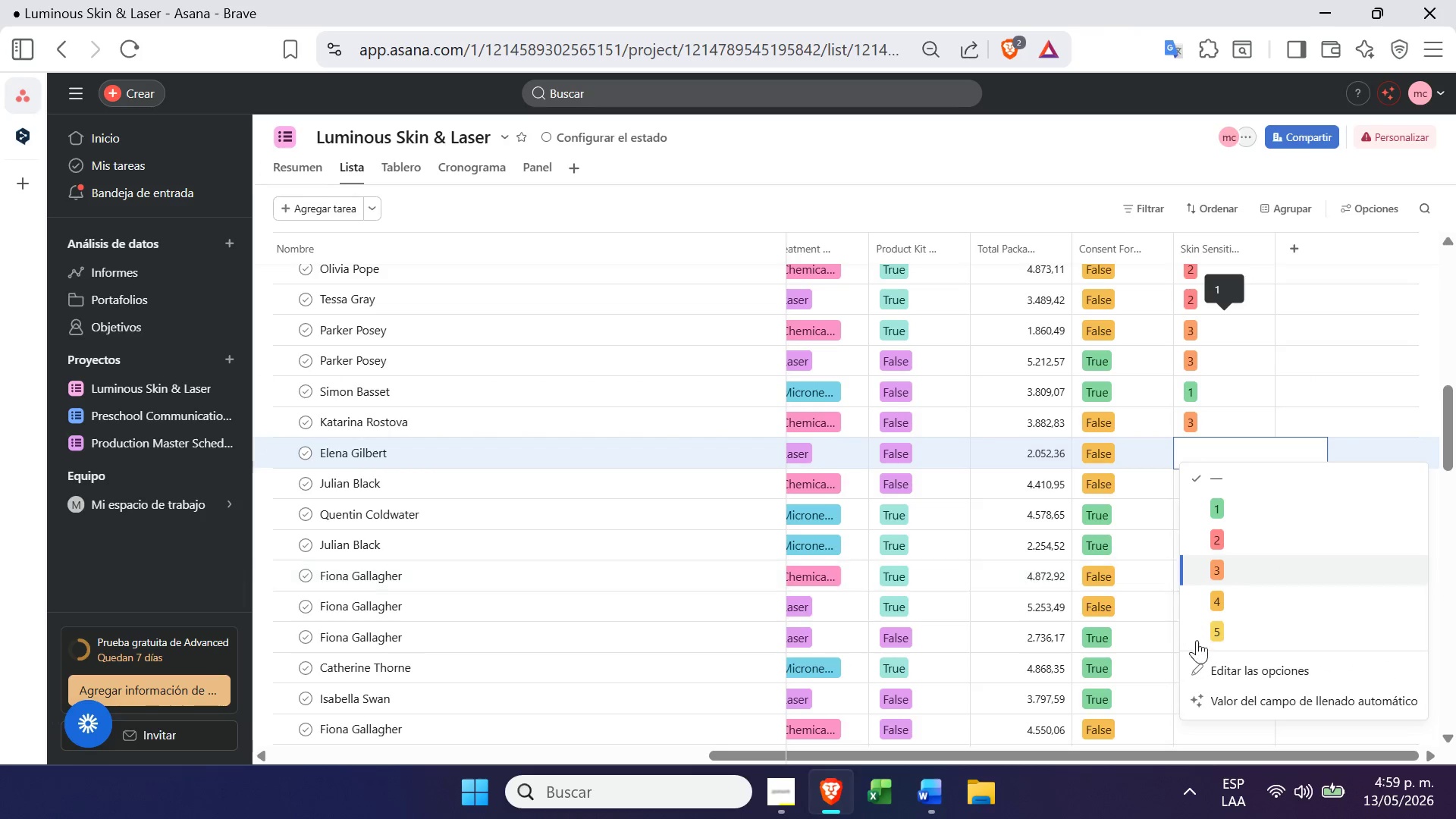 
left_click([1213, 592])
 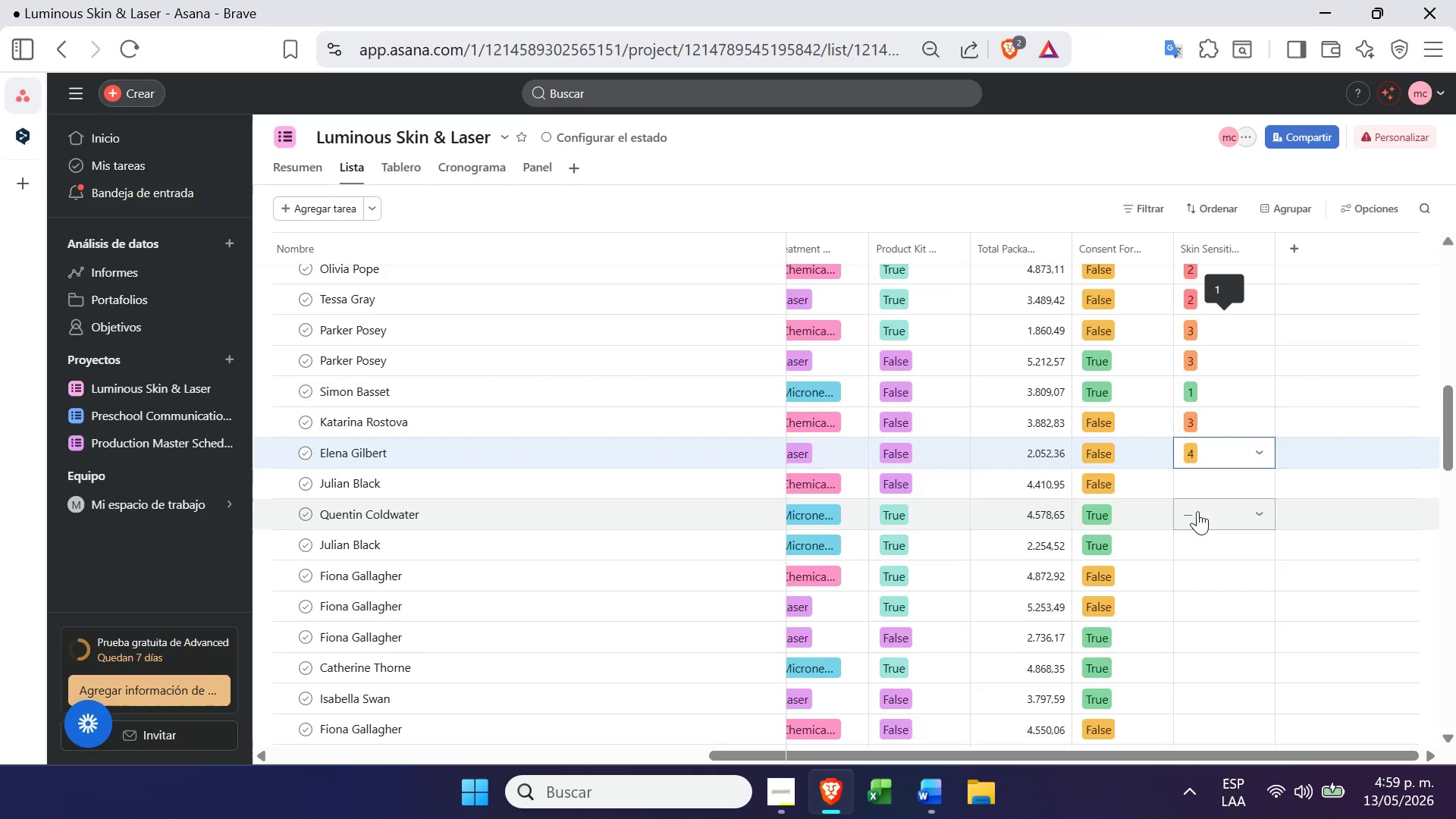 
left_click([1201, 486])
 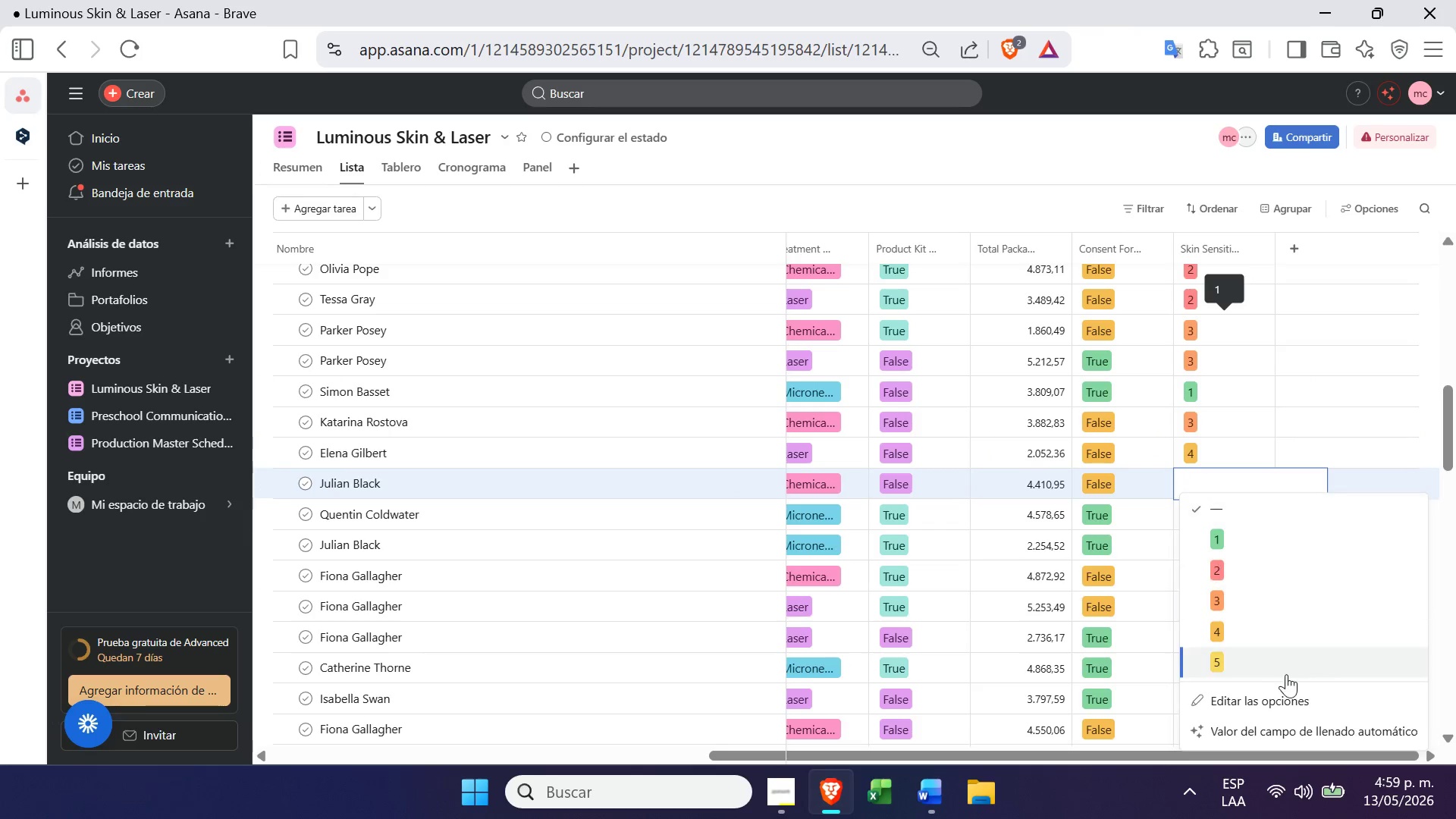 
left_click([1270, 666])
 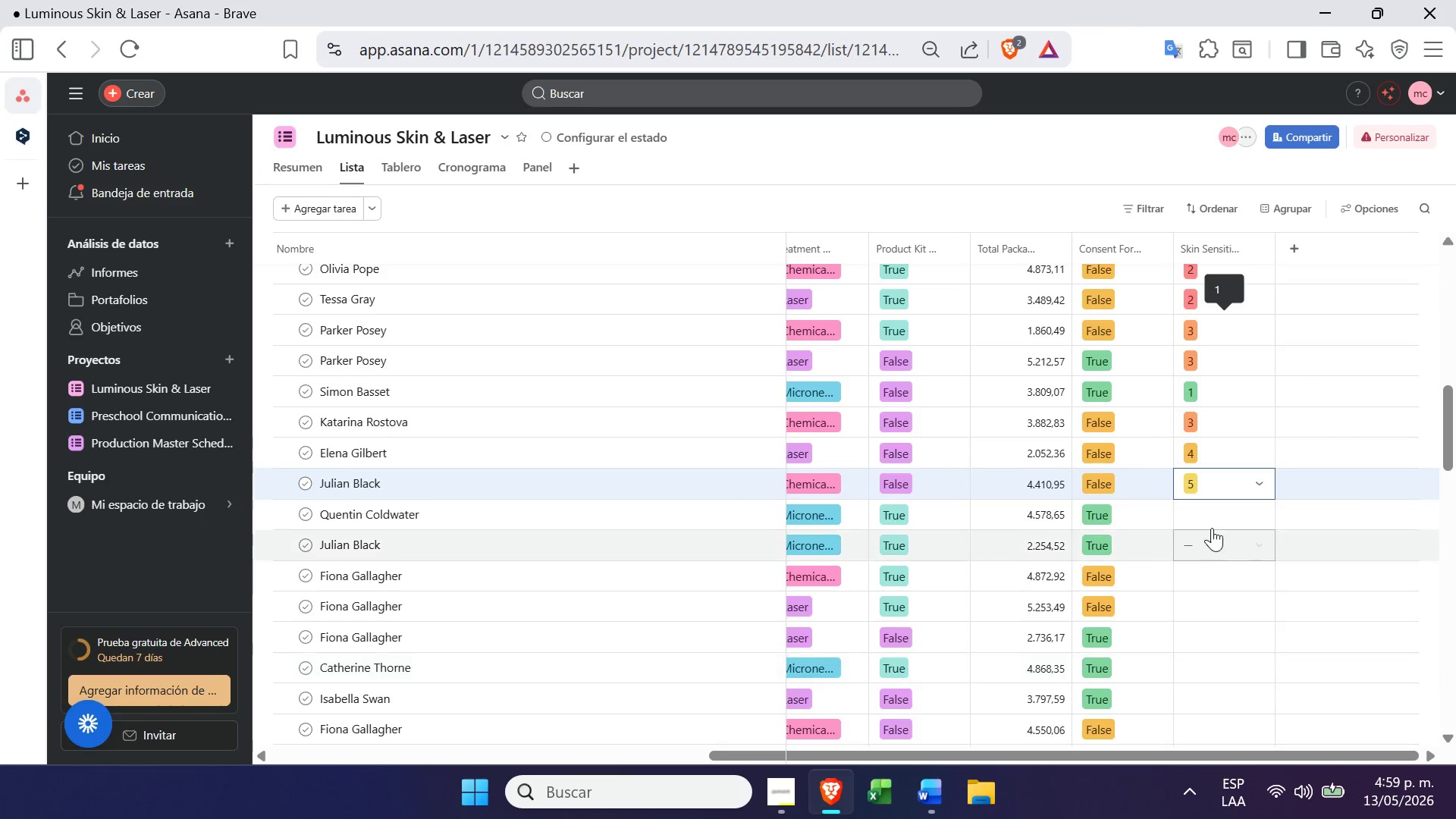 
left_click([1213, 523])
 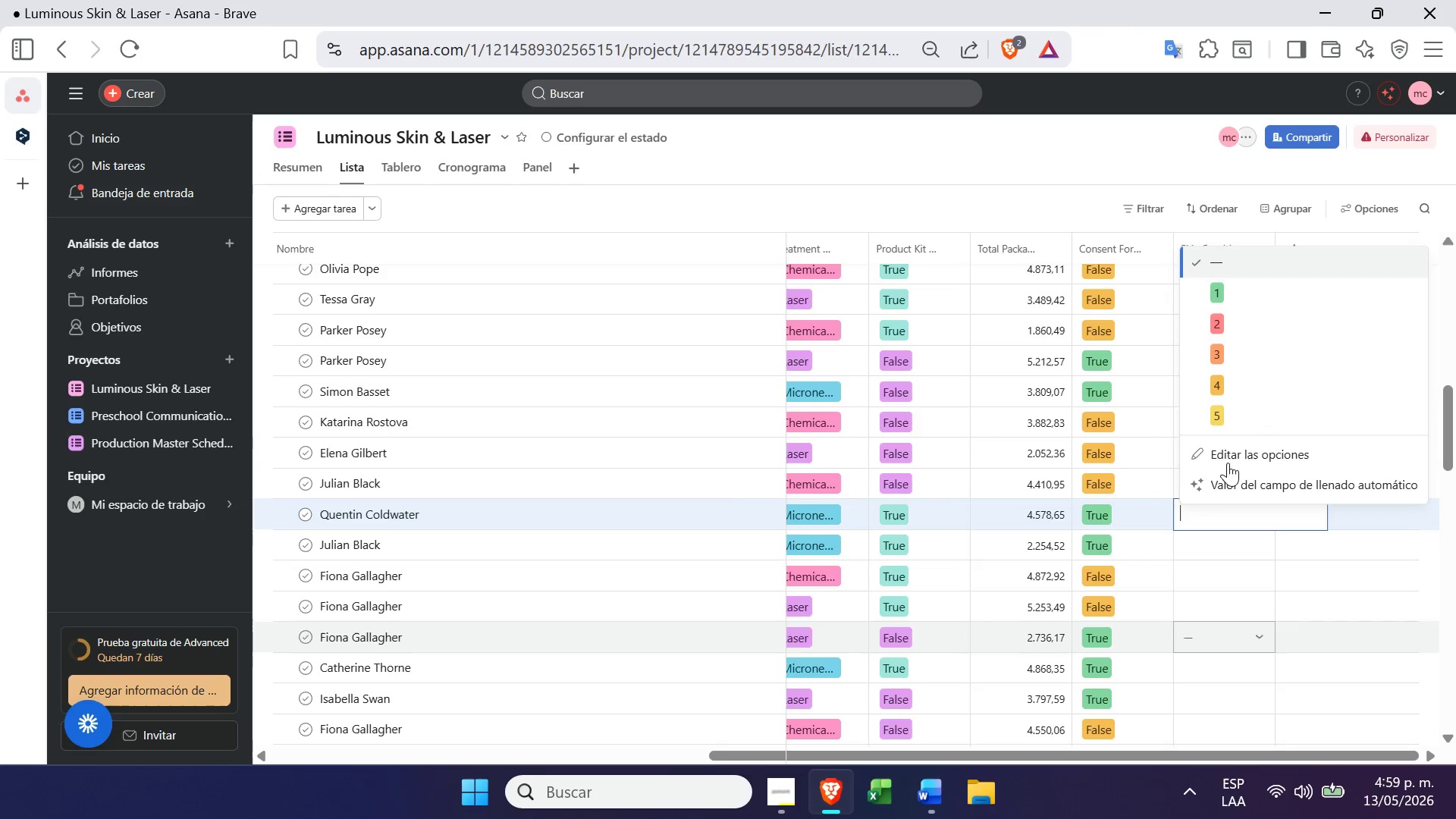 
left_click([1230, 413])
 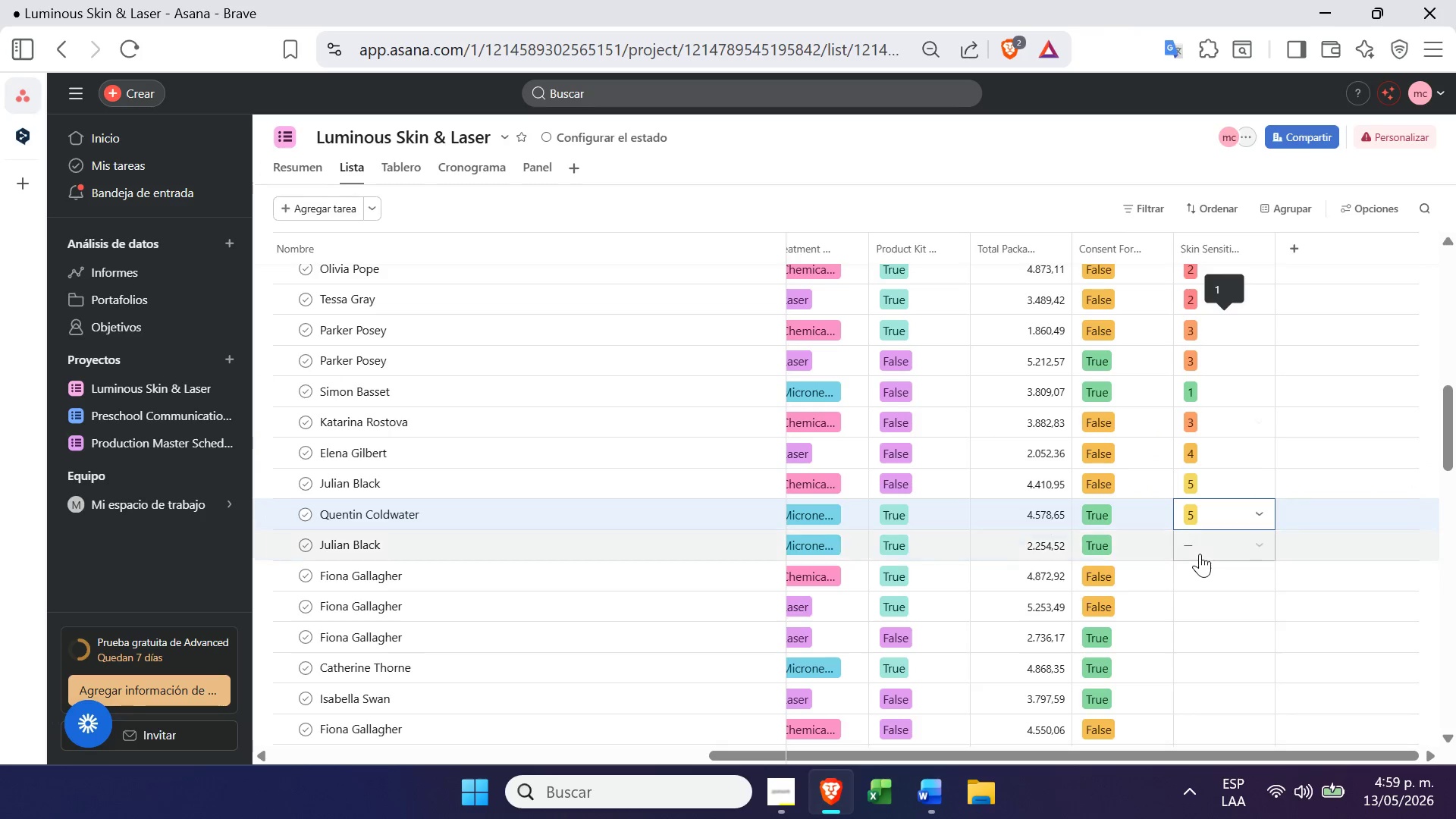 
left_click([1202, 553])
 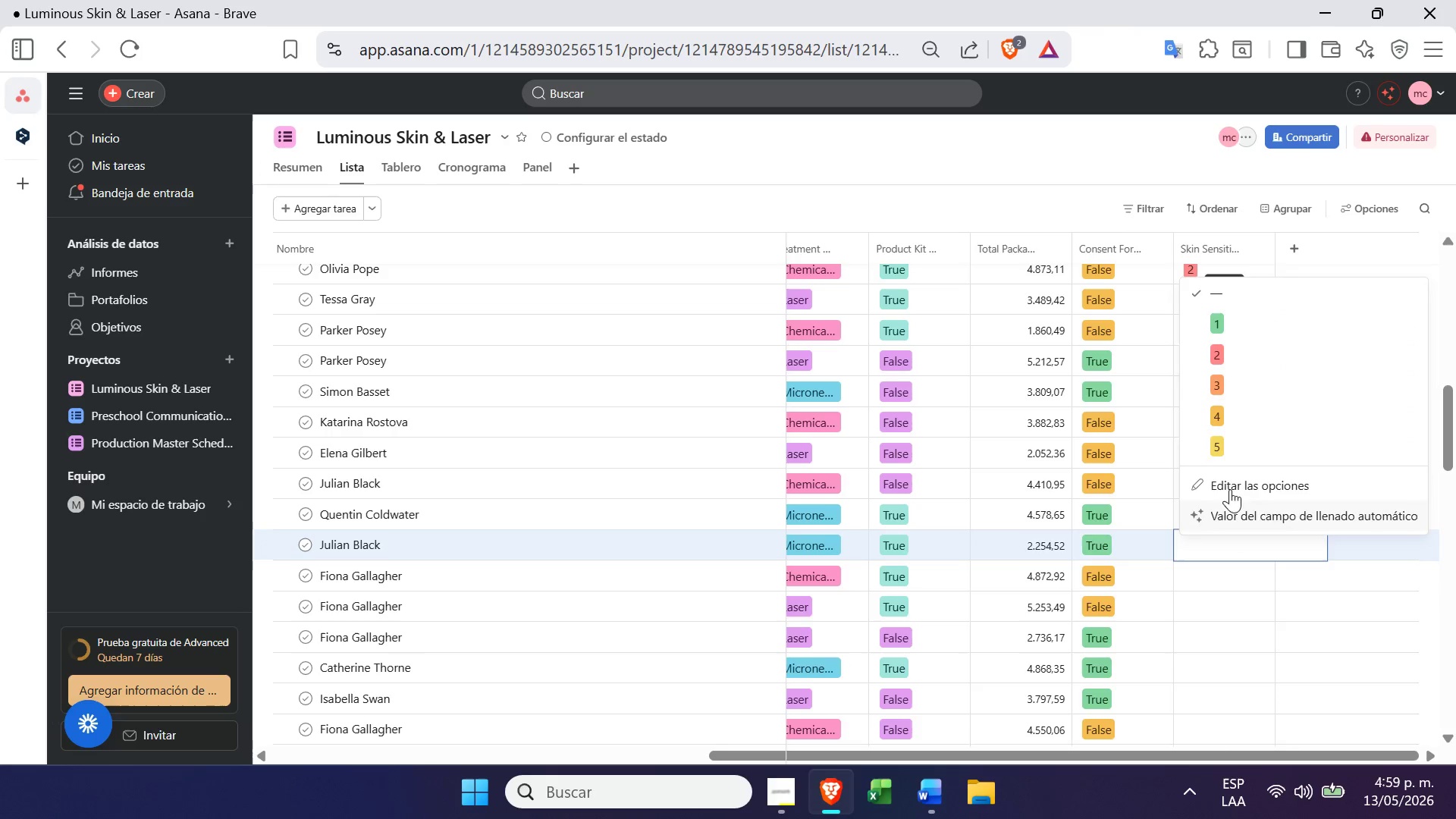 
left_click([1241, 449])
 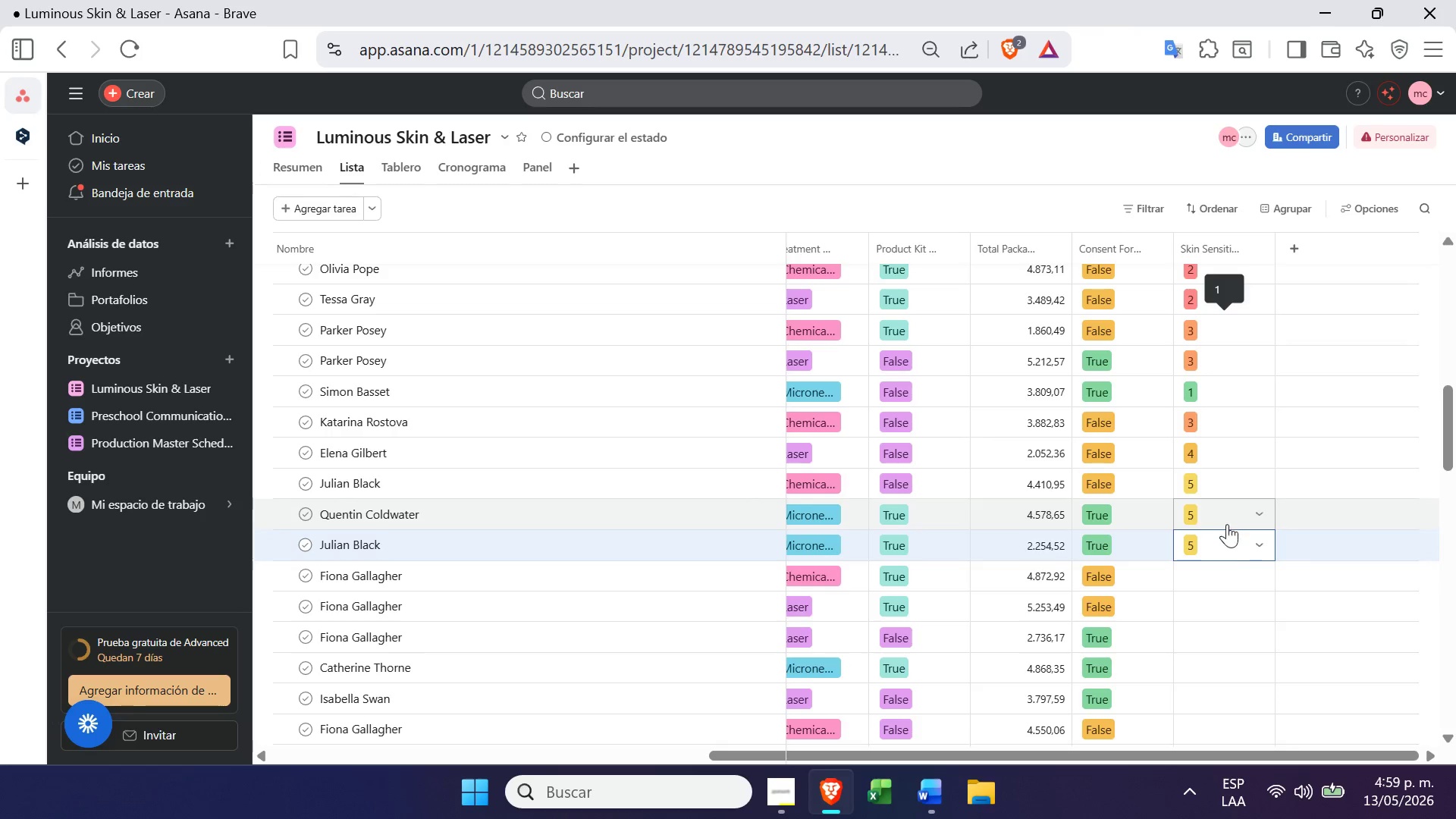 
left_click([1236, 573])
 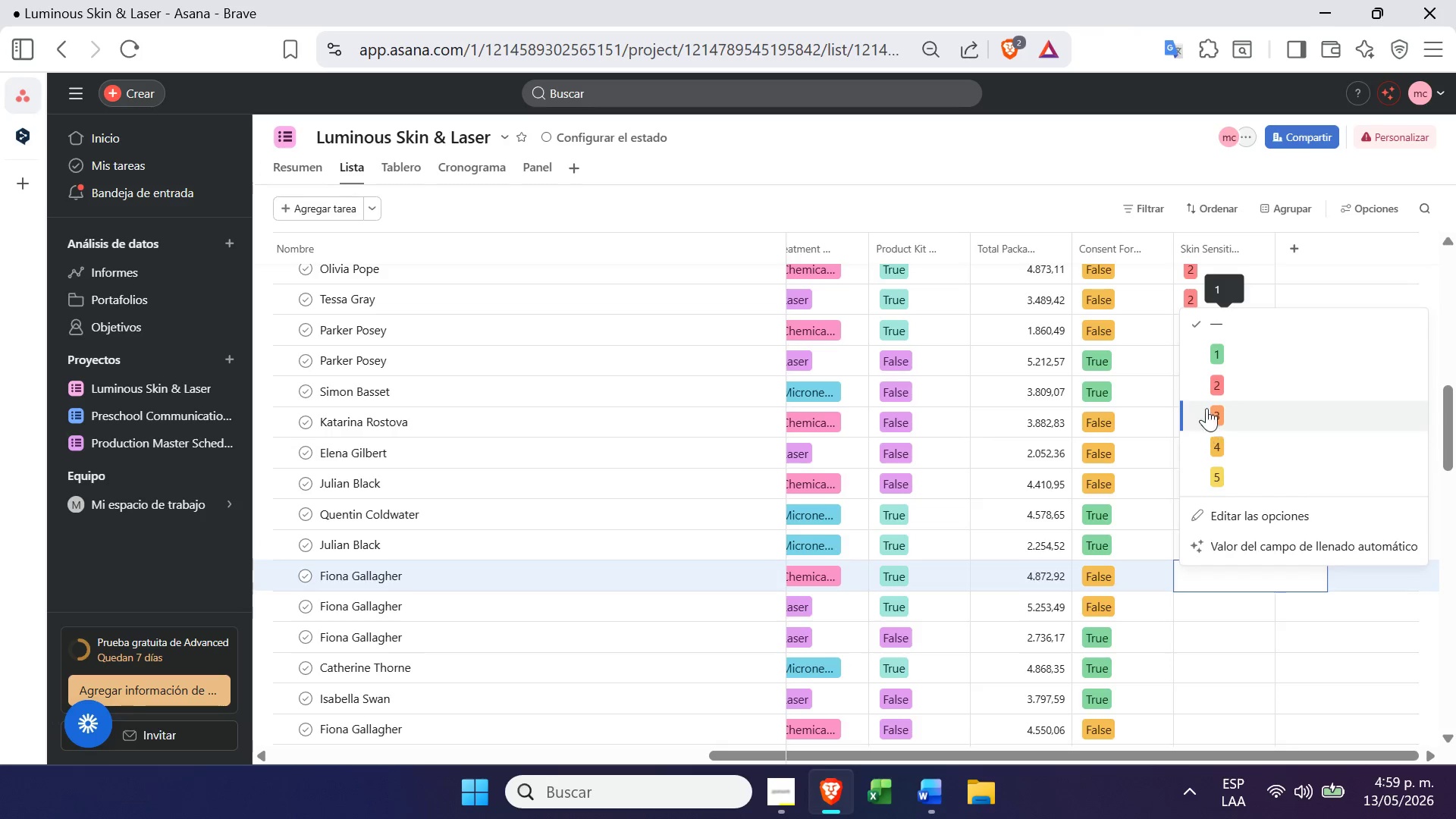 
left_click([1213, 392])
 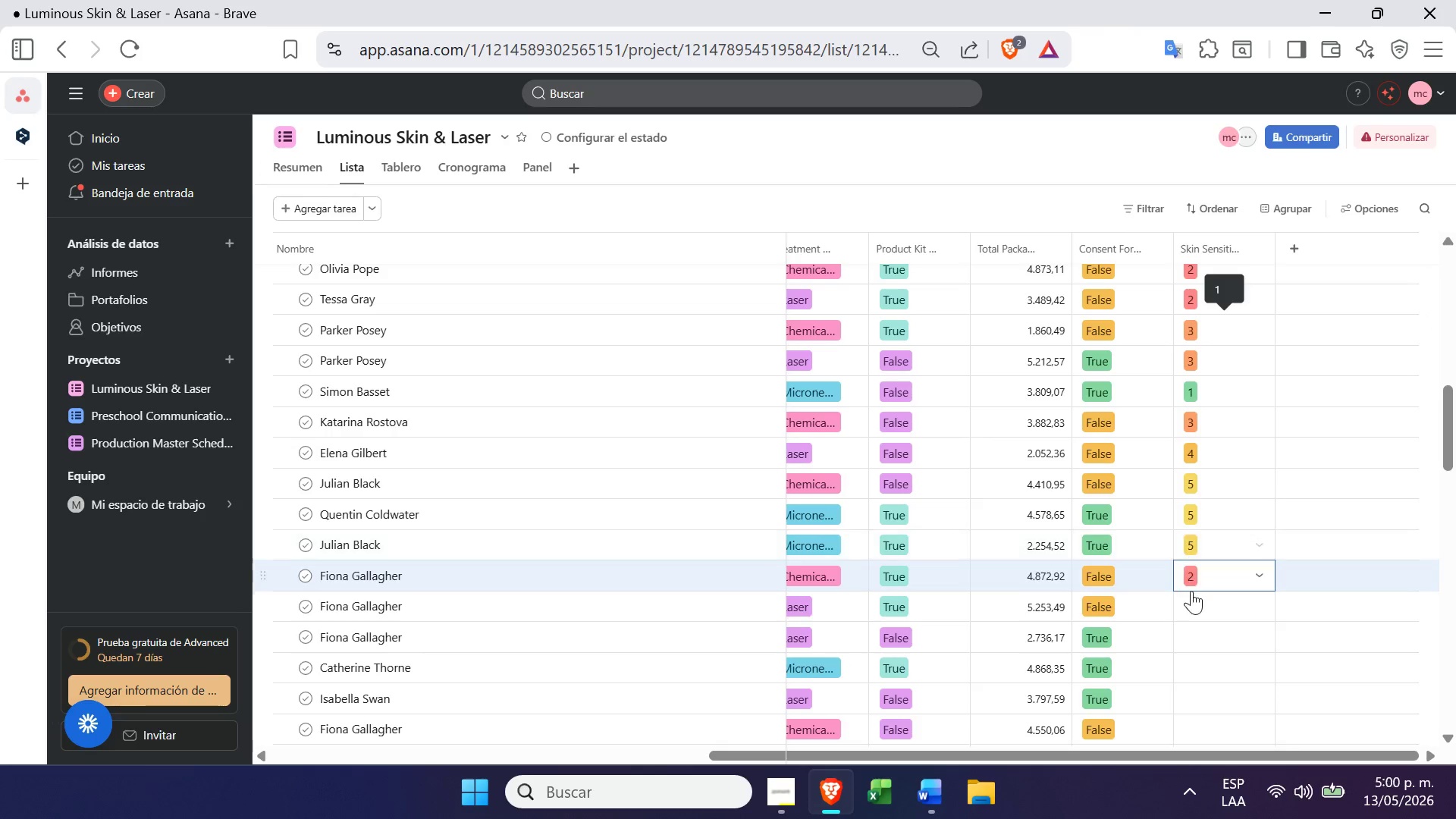 
left_click([1192, 598])
 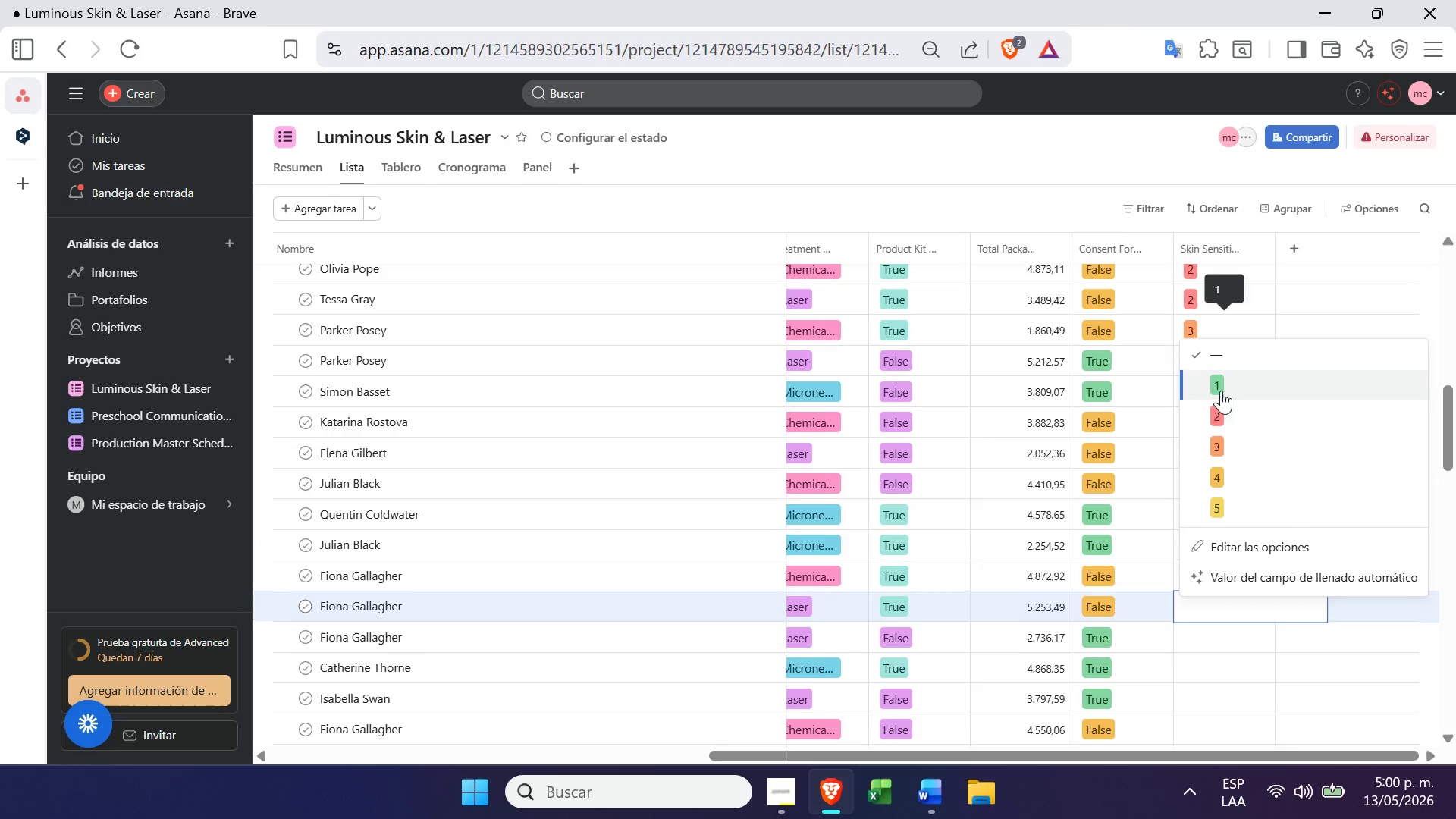 
left_click([1216, 417])
 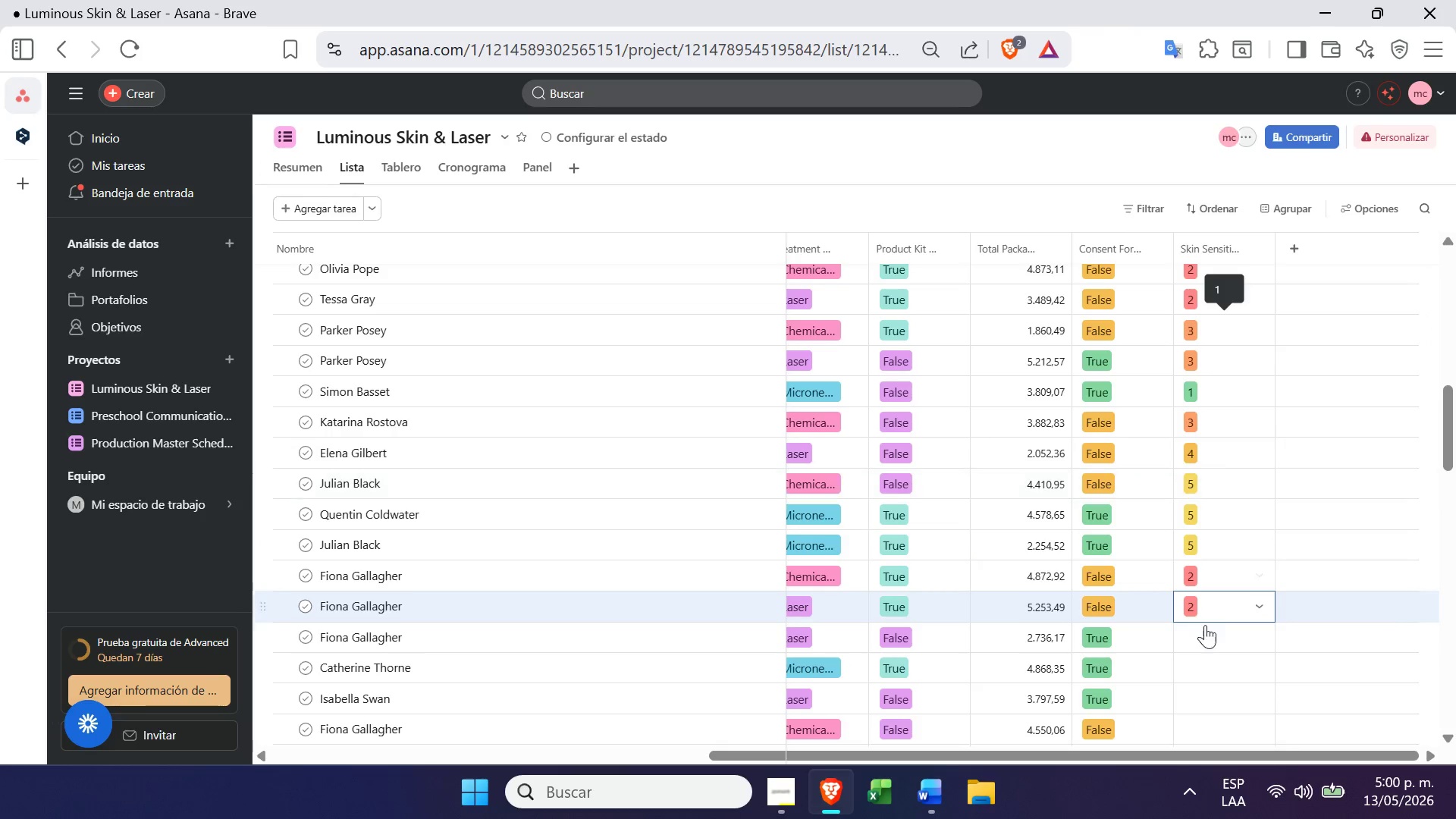 
left_click([1205, 636])
 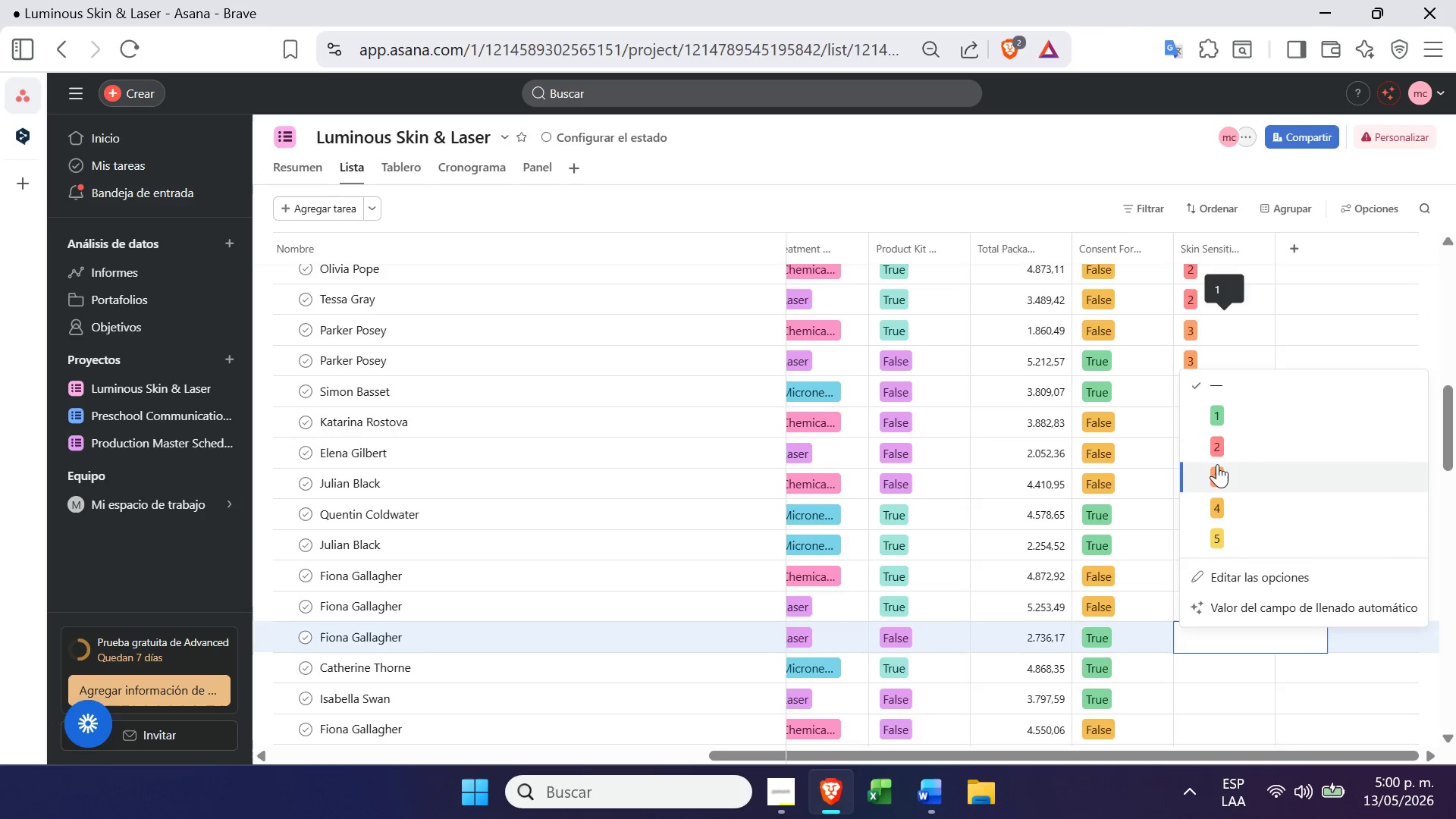 
left_click([1222, 446])
 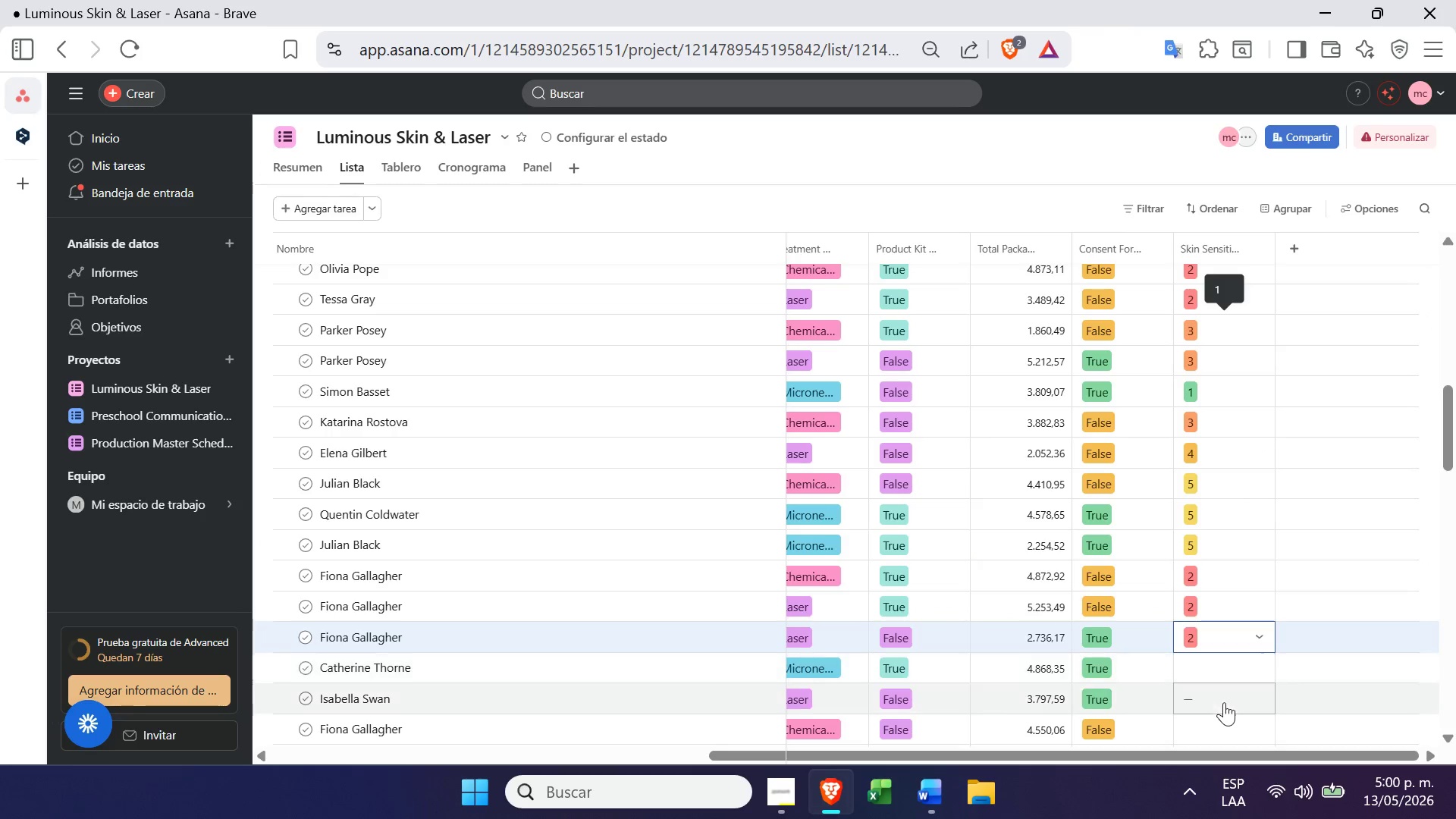 
left_click([1237, 675])
 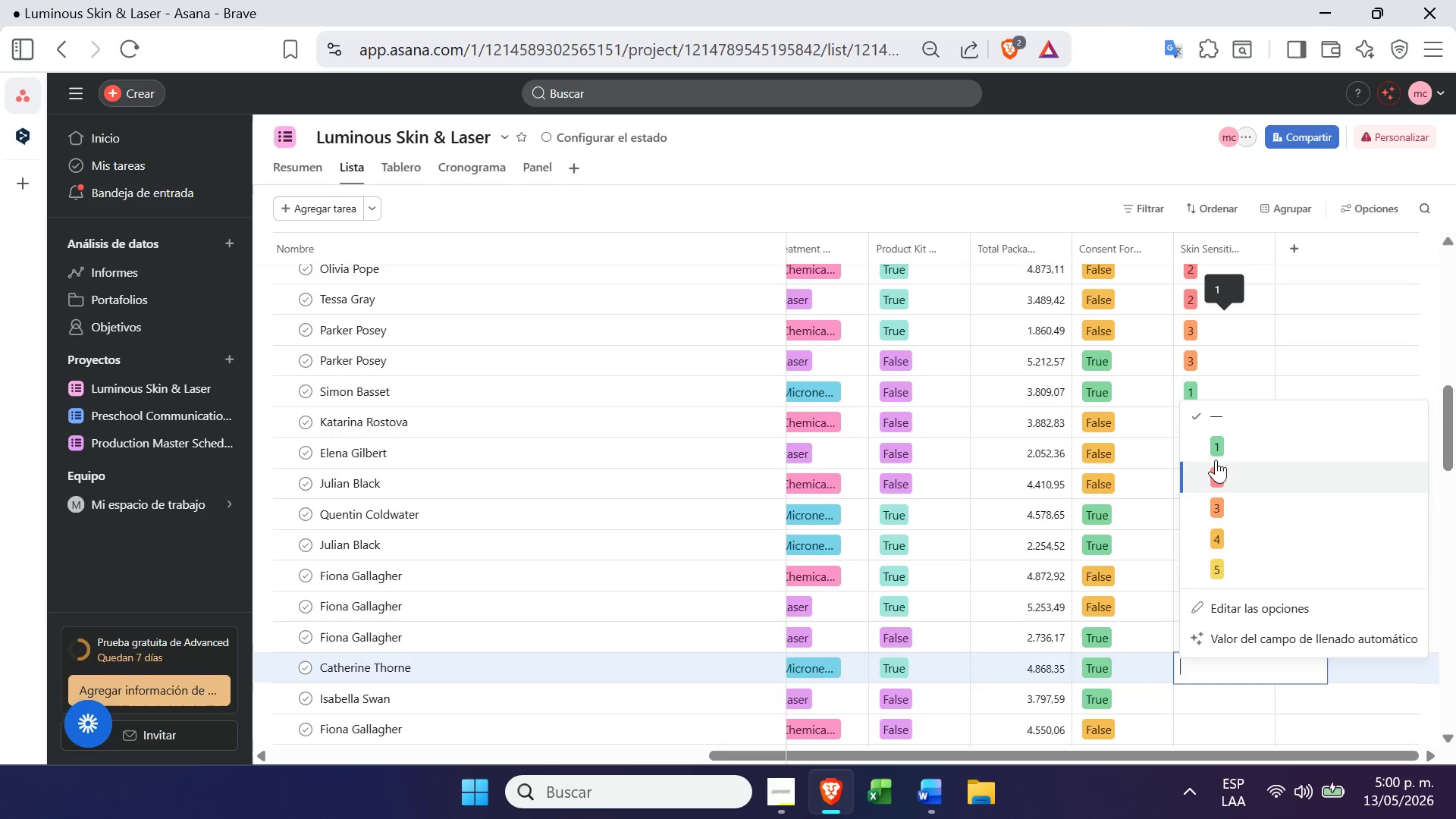 
left_click([1216, 467])
 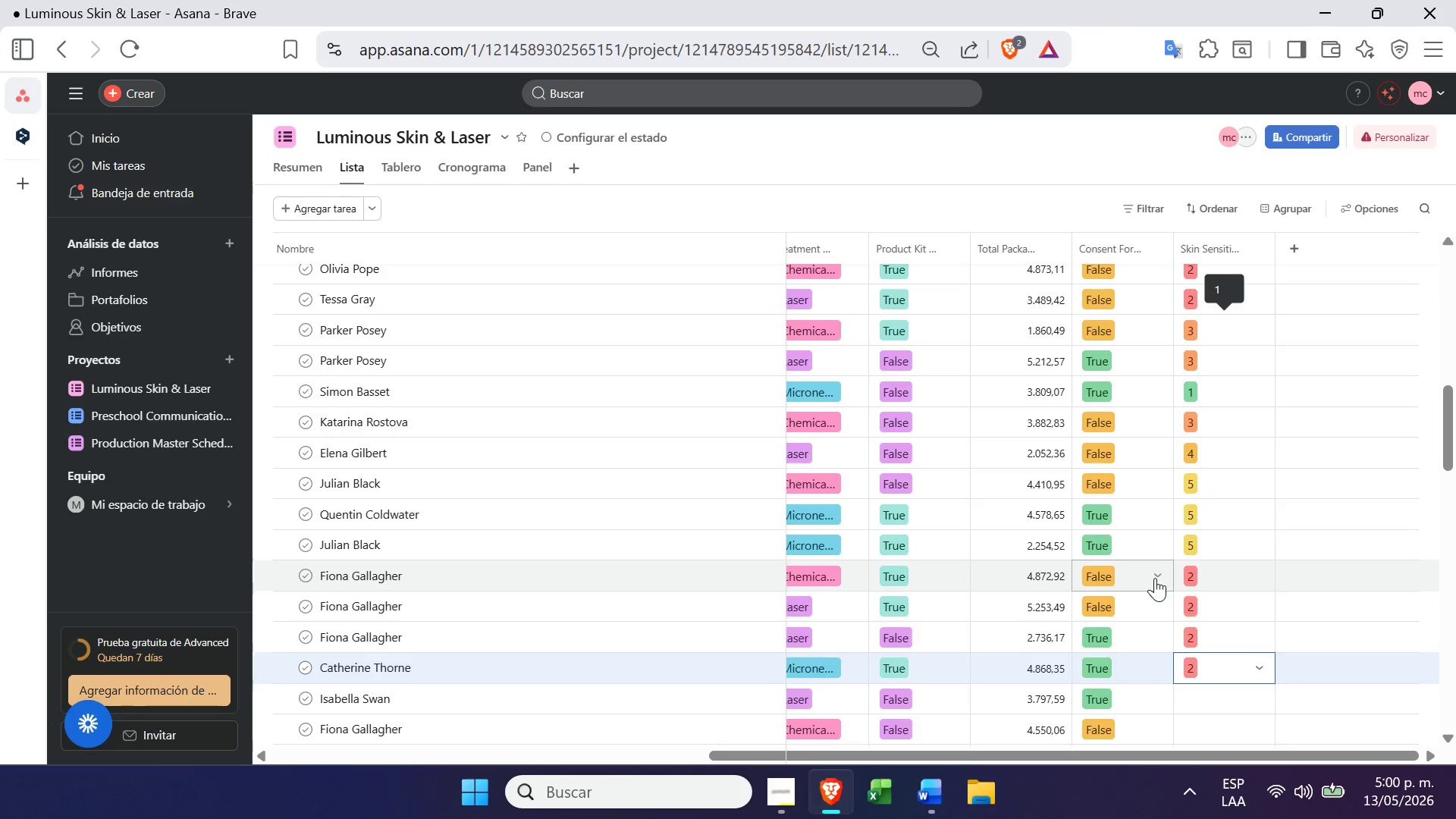 
mouse_move([1231, 524])
 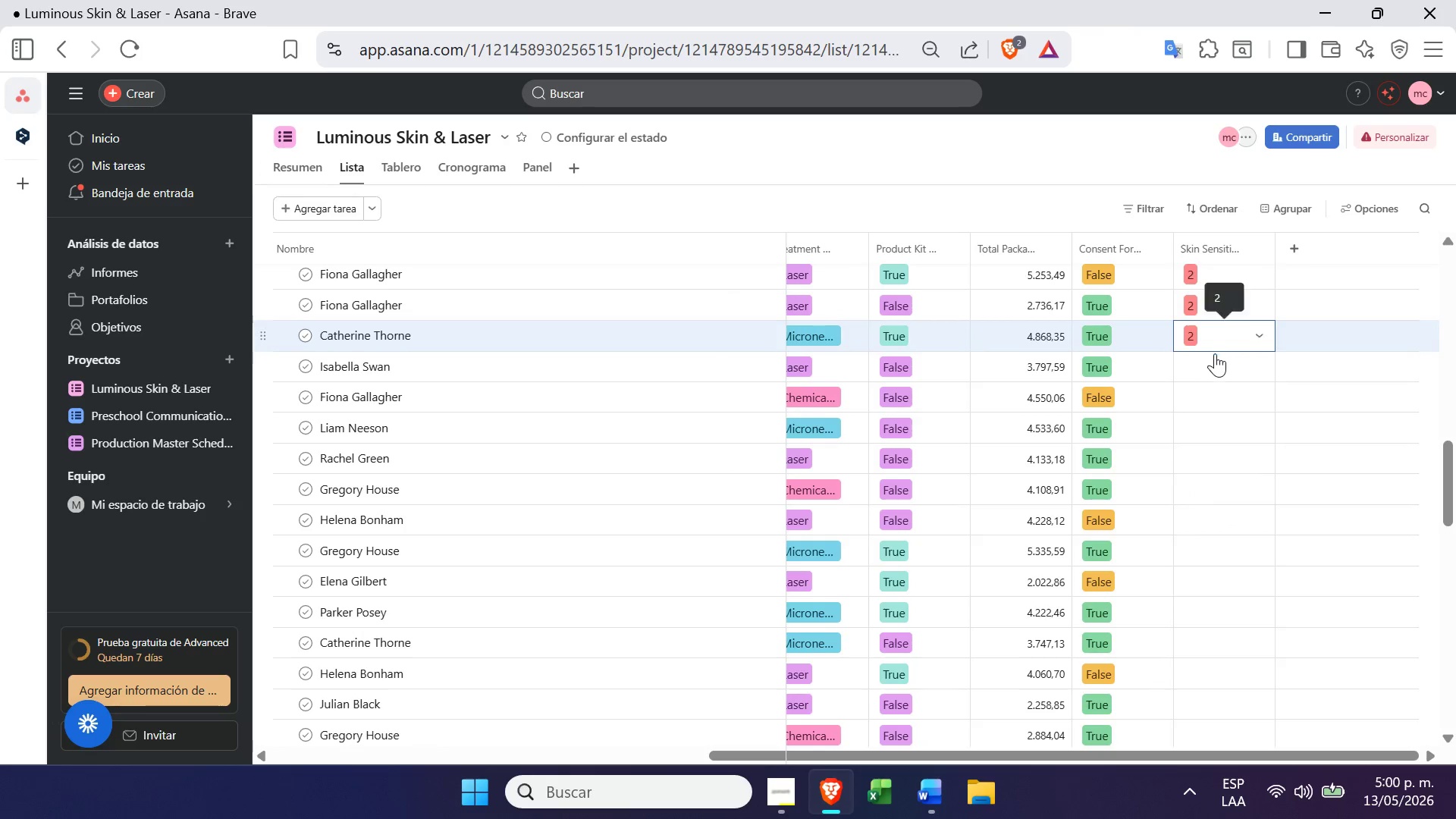 
left_click([1213, 359])
 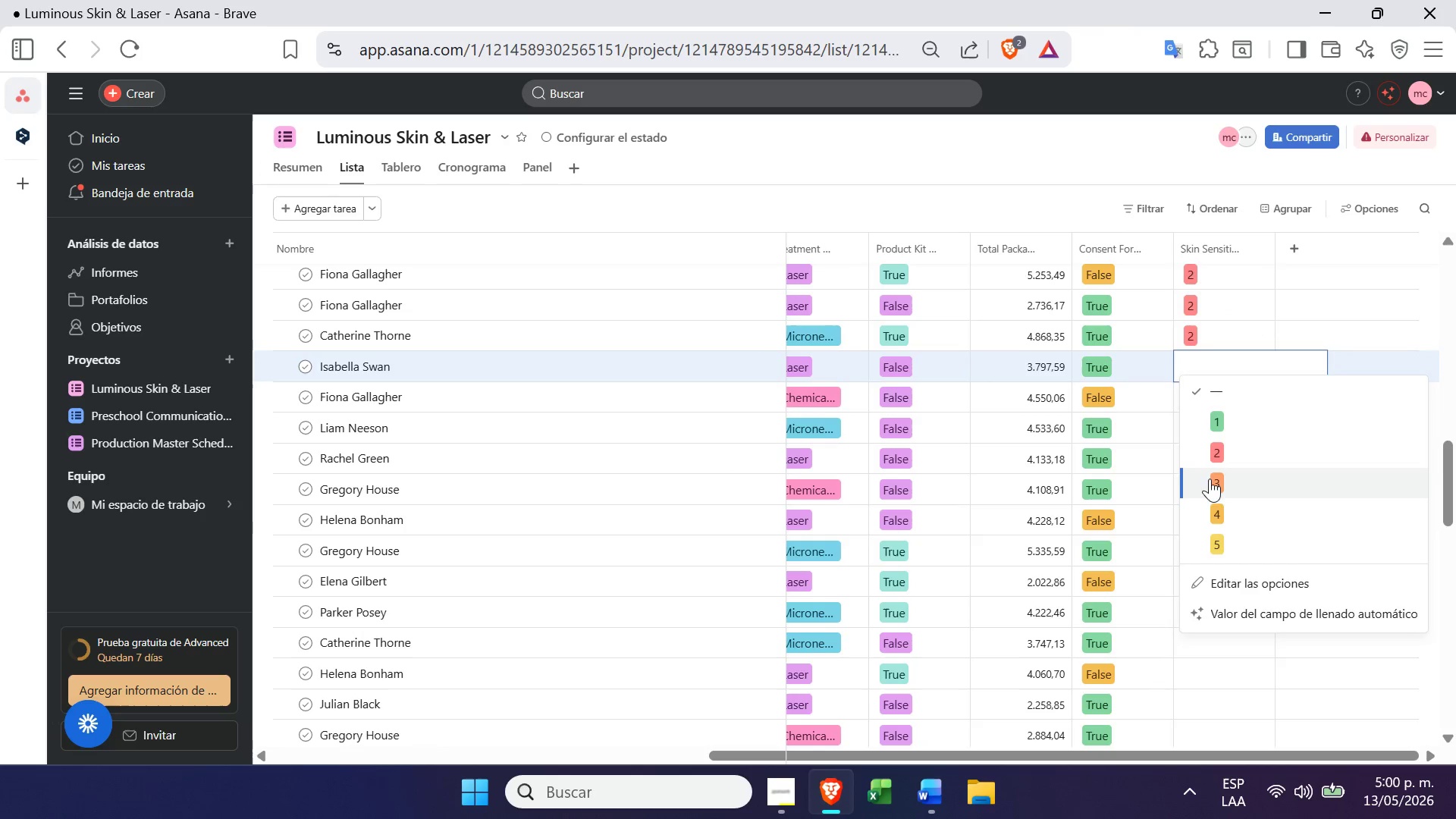 
left_click([1212, 520])
 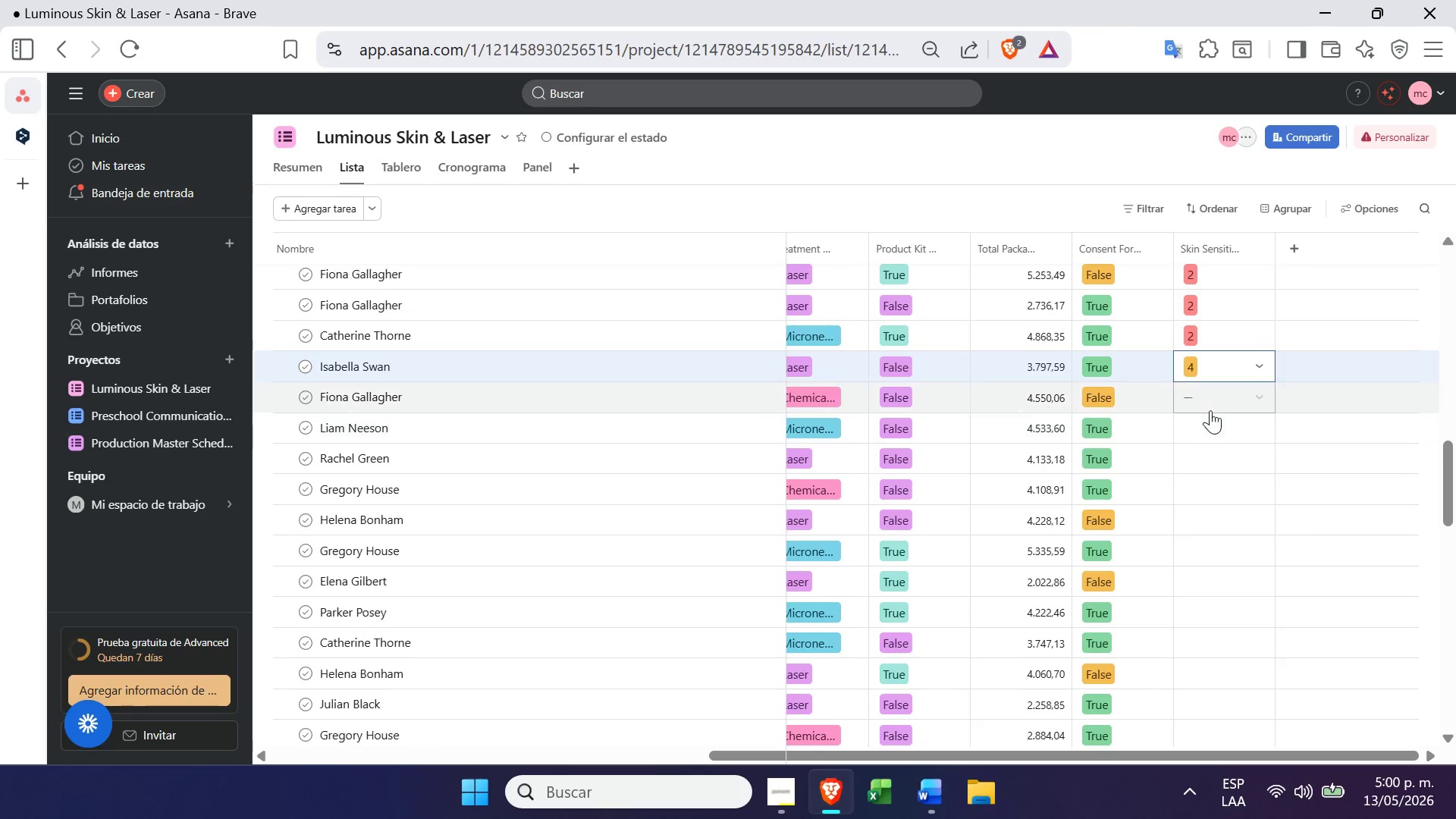 
left_click([1210, 410])
 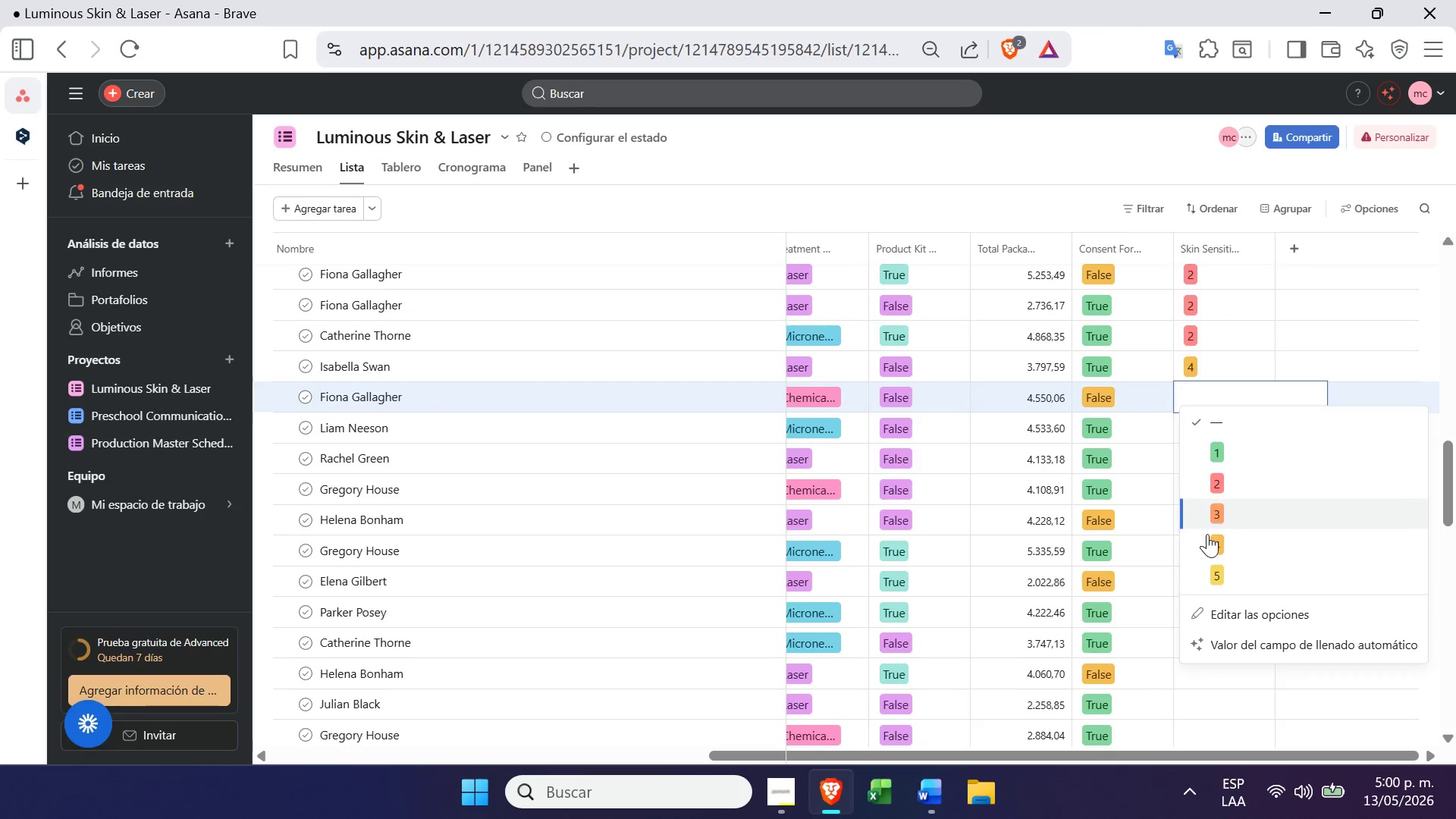 
left_click([1213, 575])
 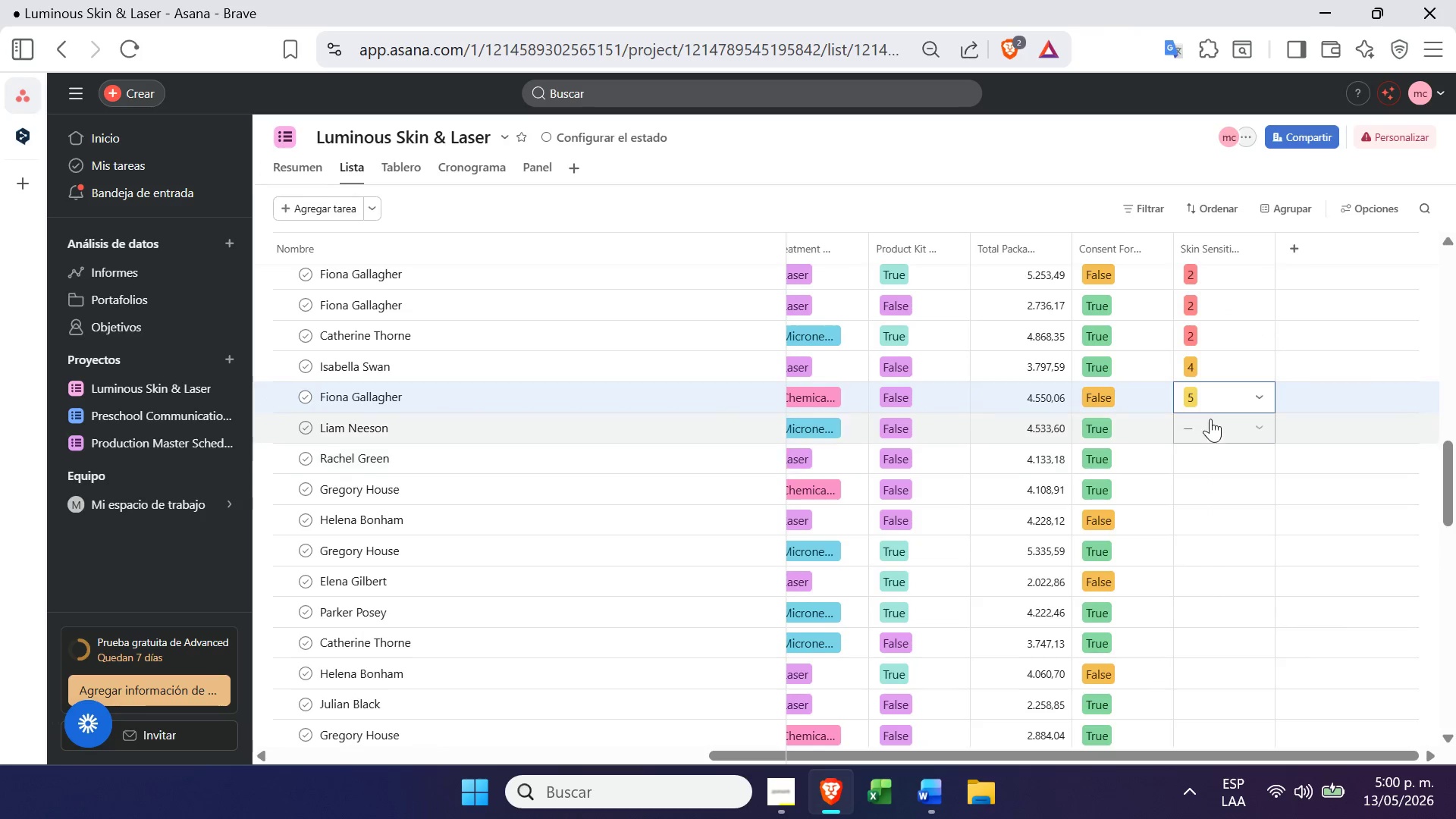 
left_click([1212, 419])
 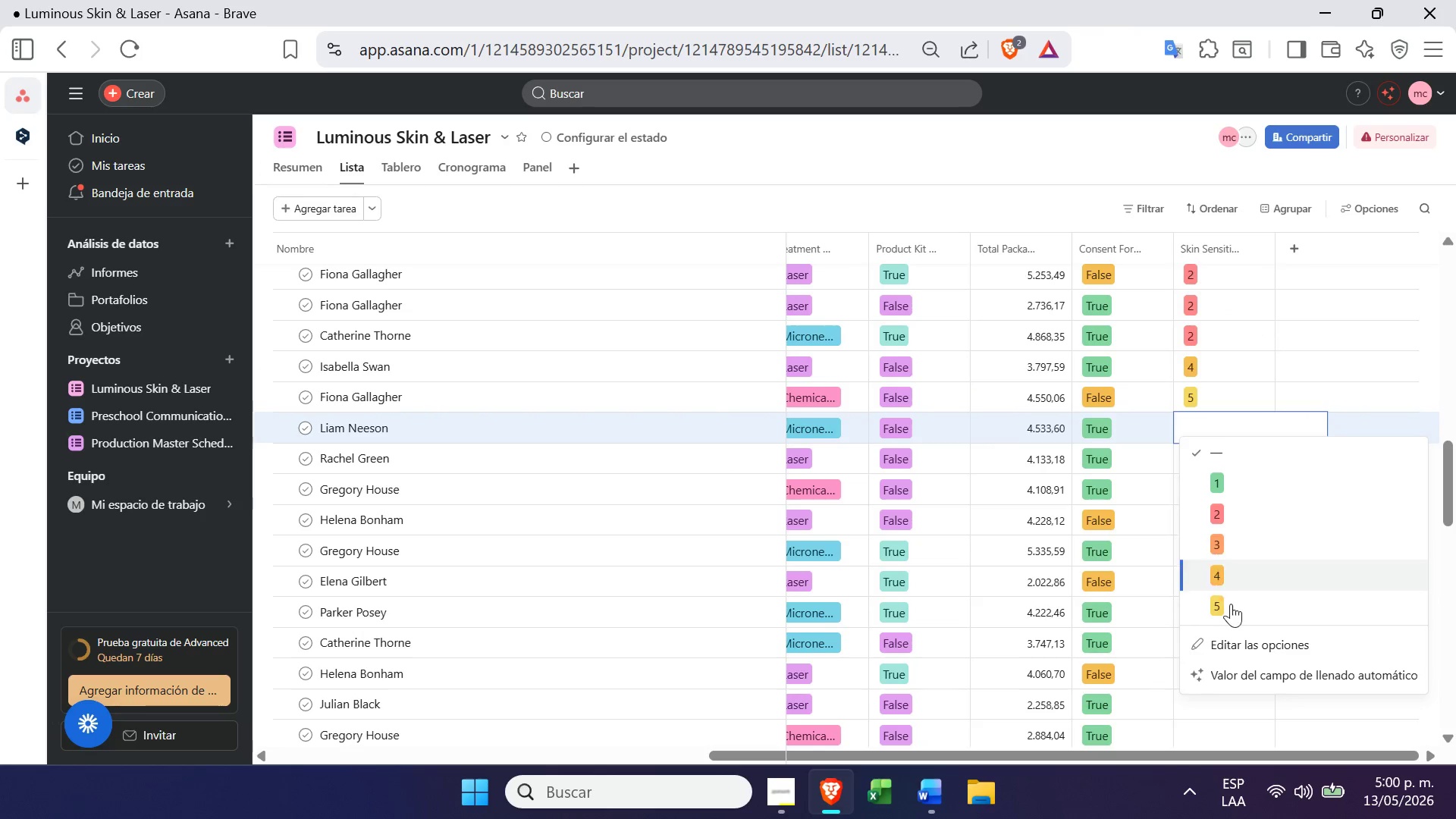 
left_click([1234, 610])
 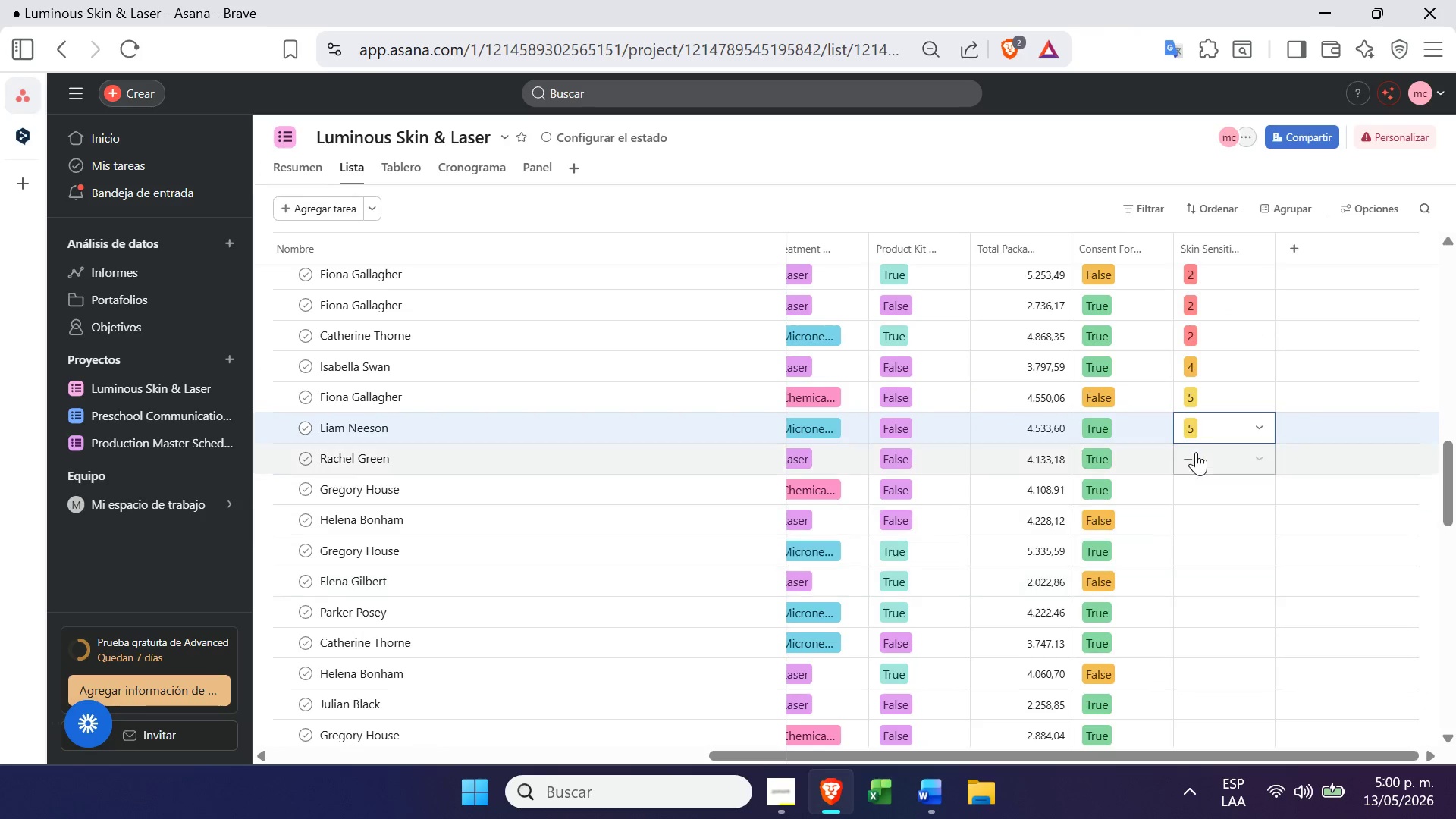 
left_click([1199, 452])
 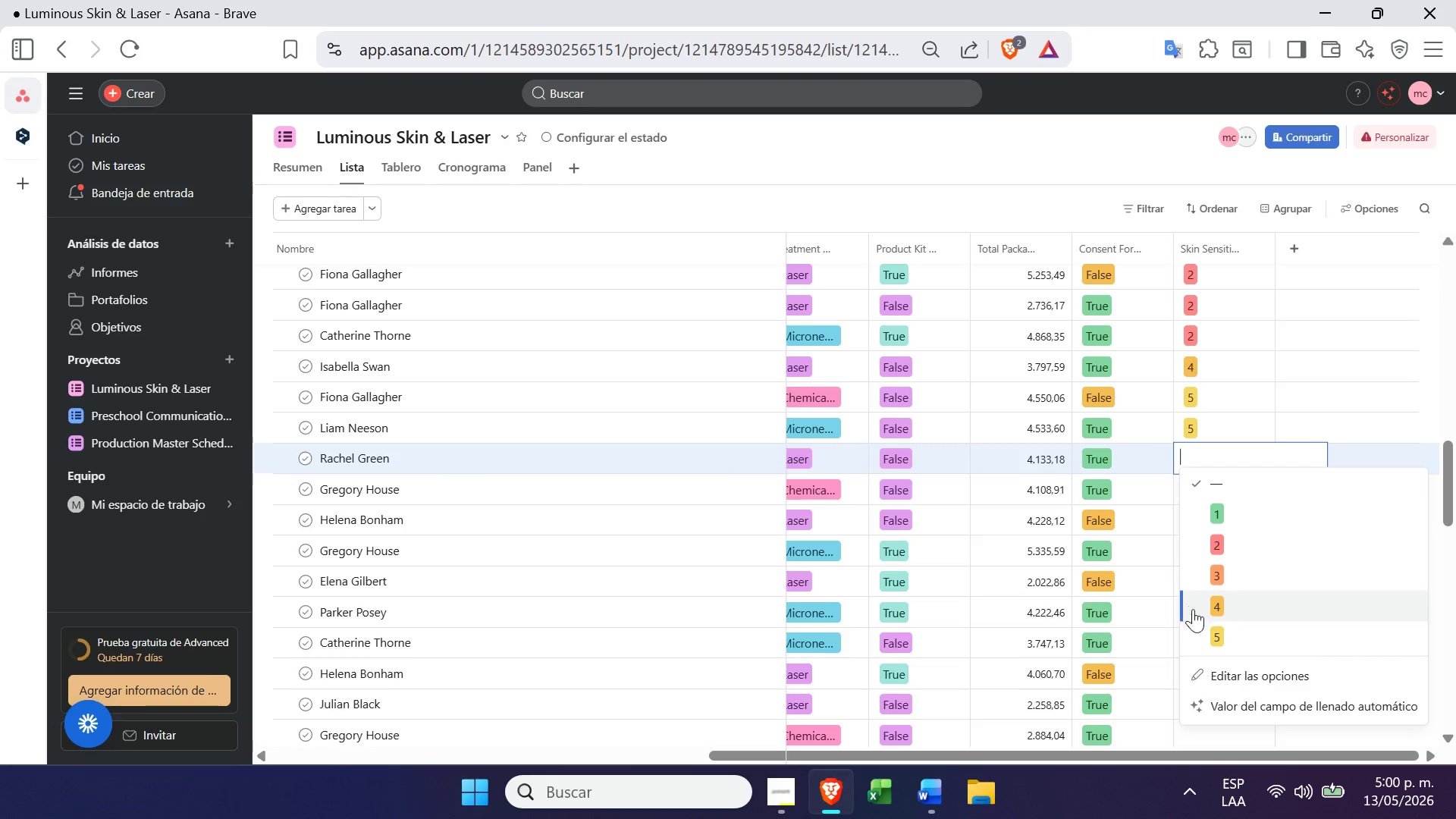 
left_click([1210, 648])
 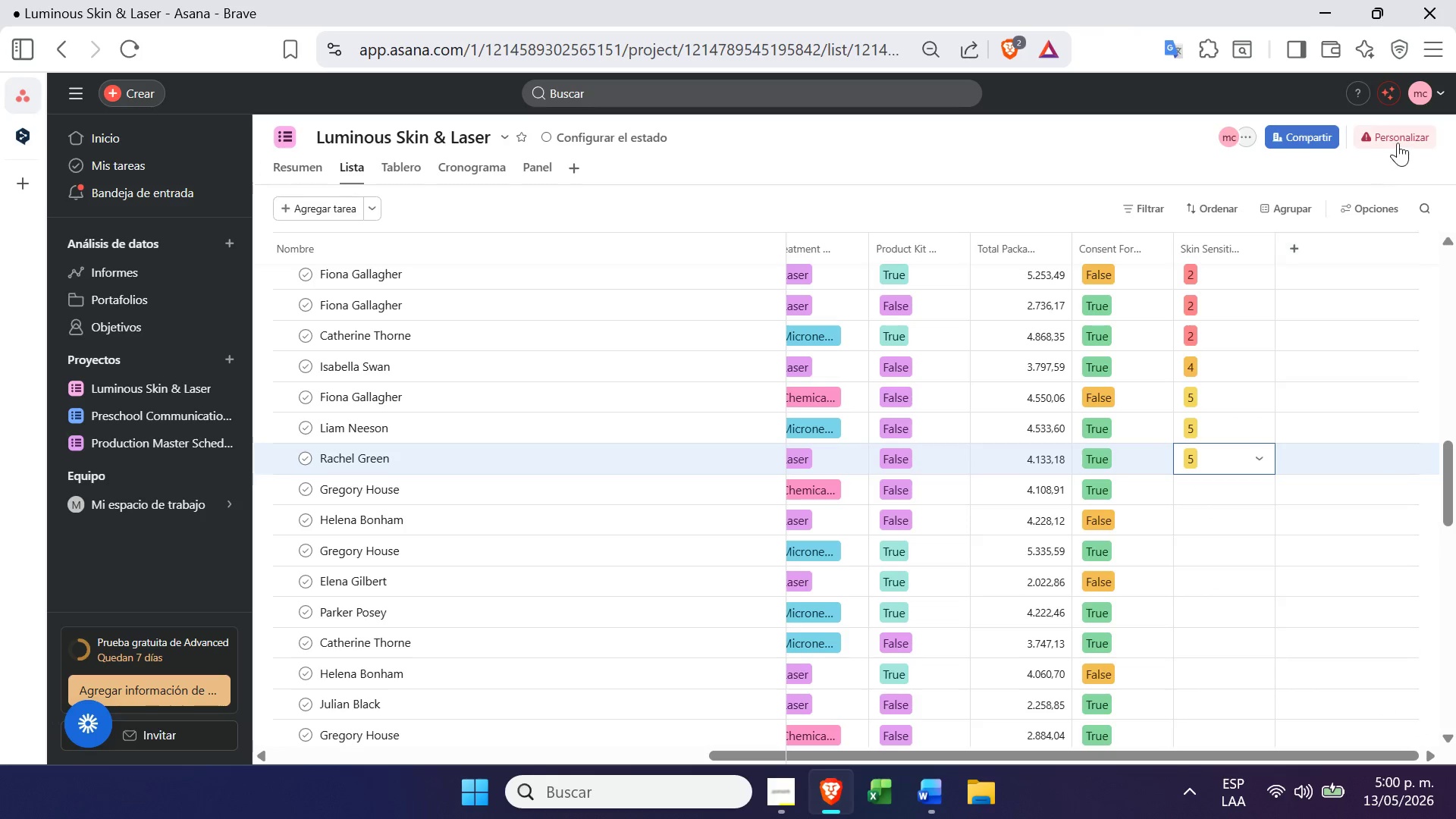 
left_click([1399, 141])
 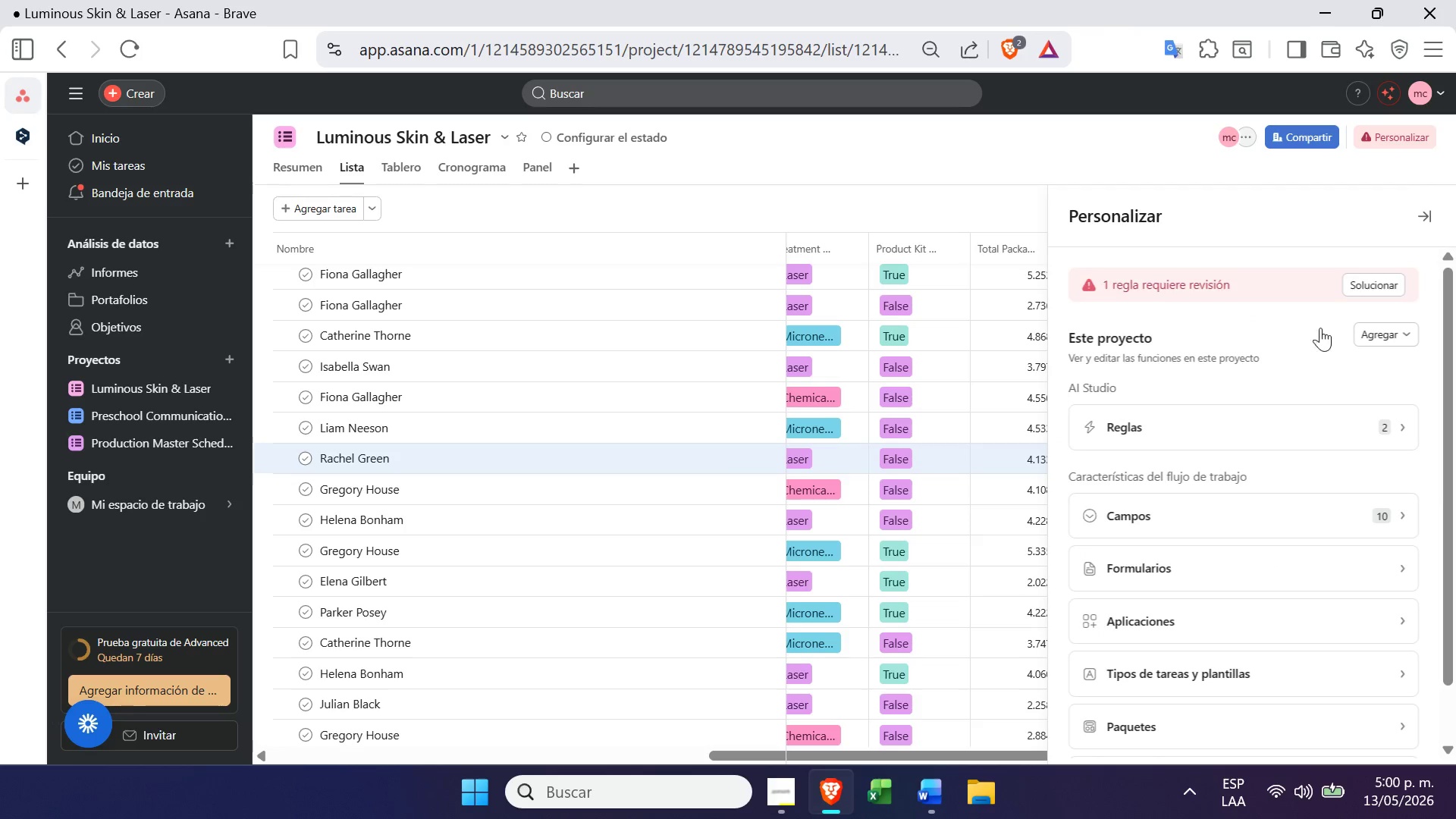 
left_click([1366, 290])
 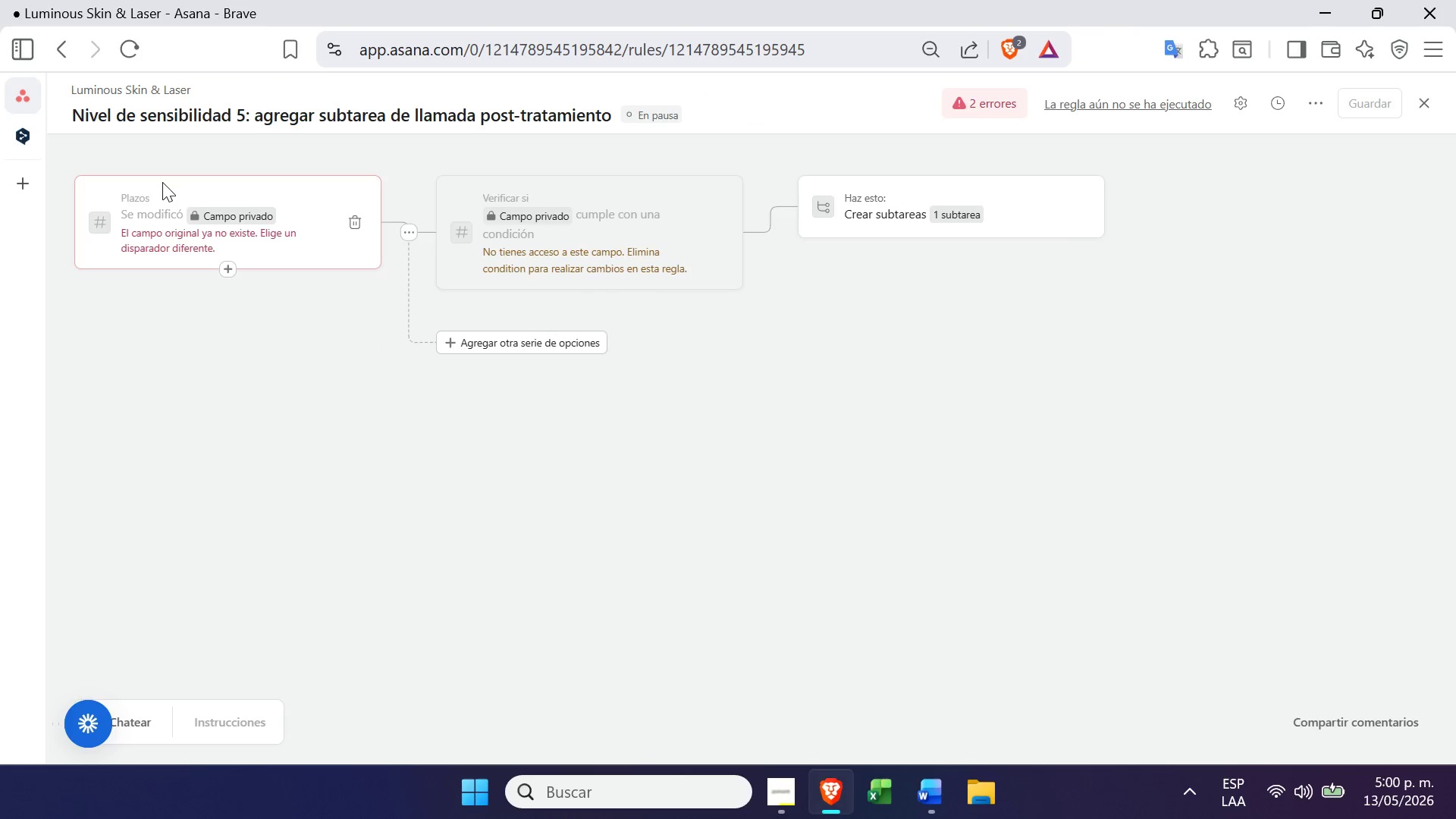 
wait(6.67)
 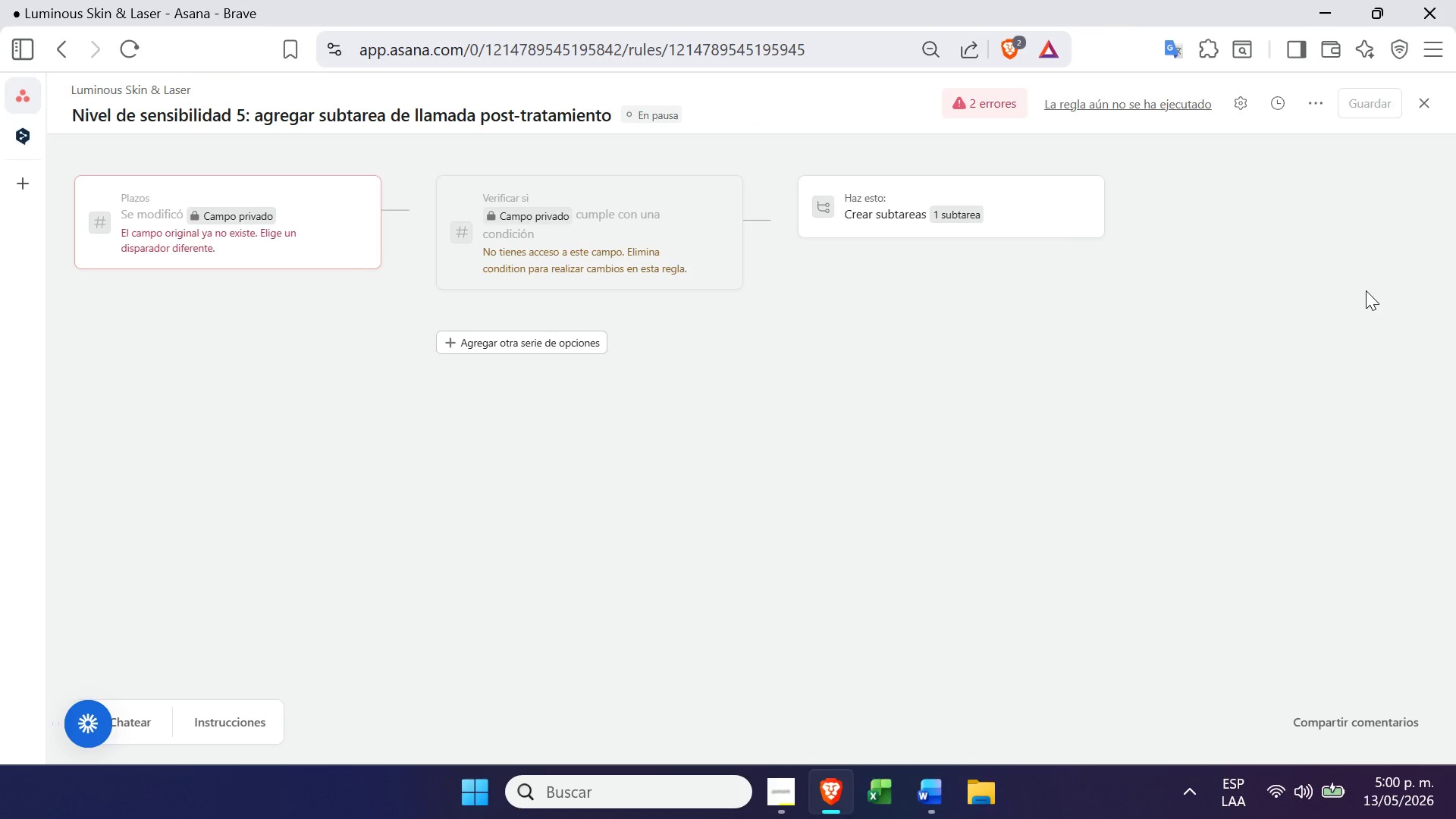 
left_click([1310, 92])
 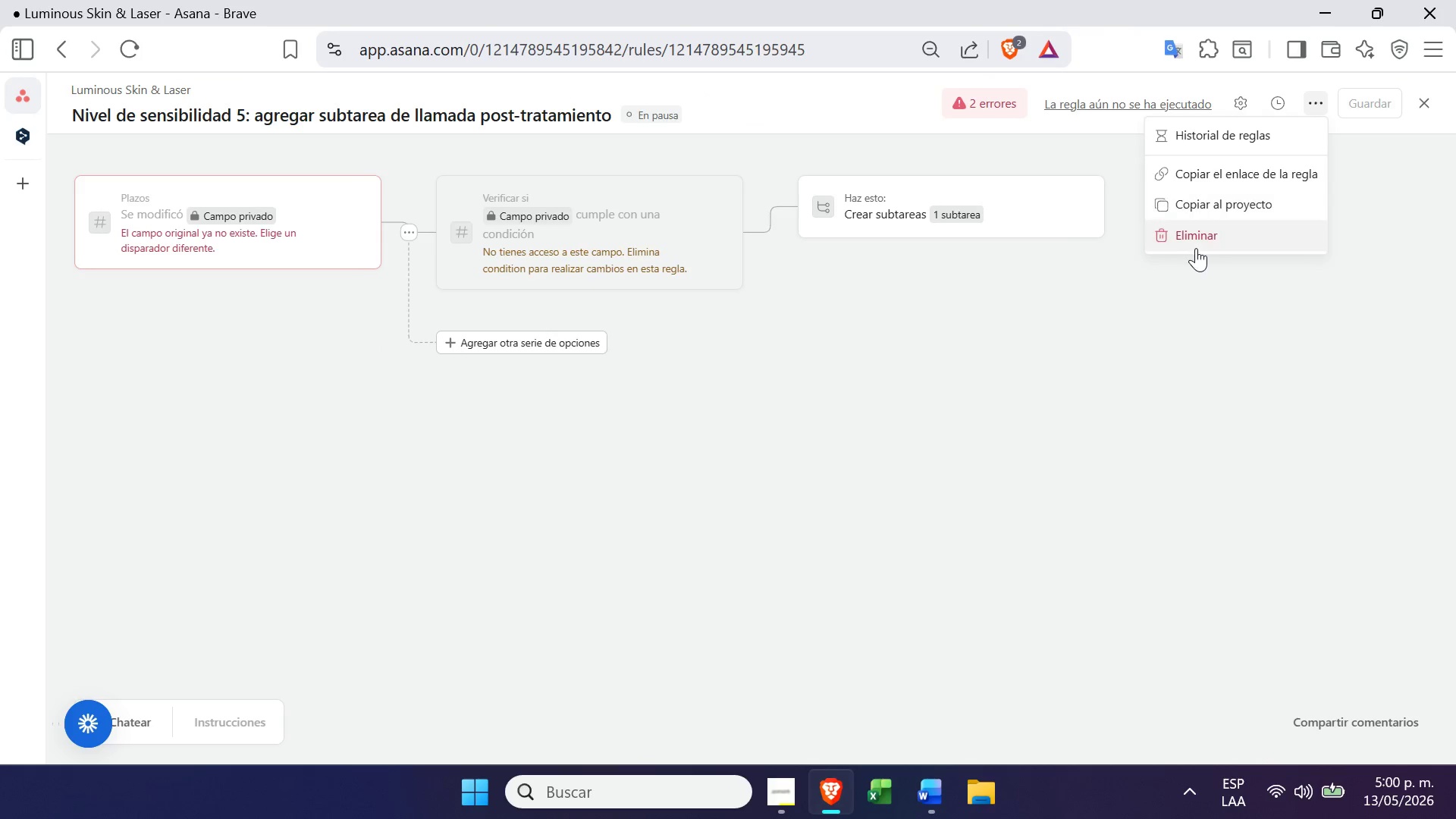 
left_click([1196, 244])
 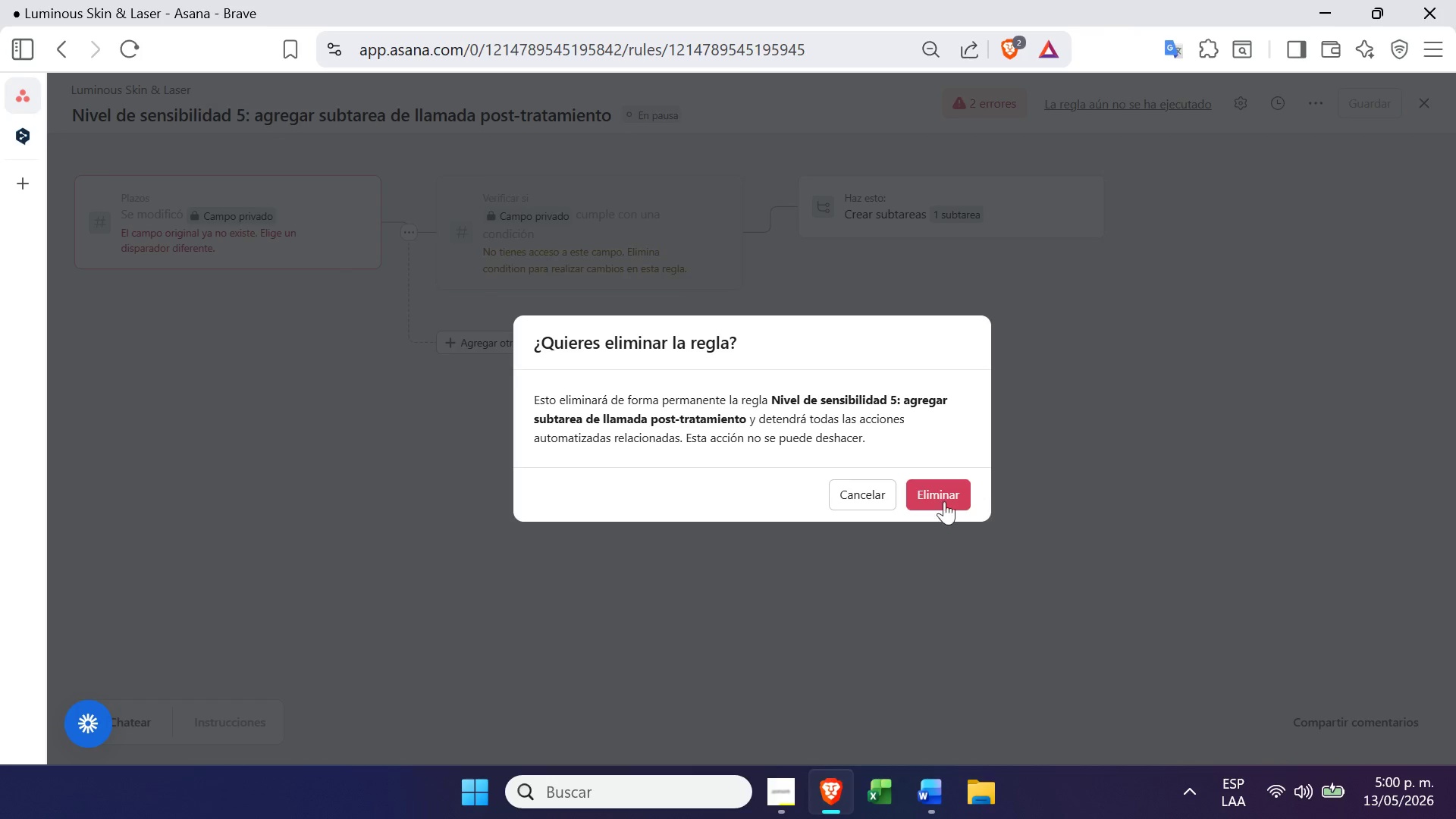 
left_click([948, 487])
 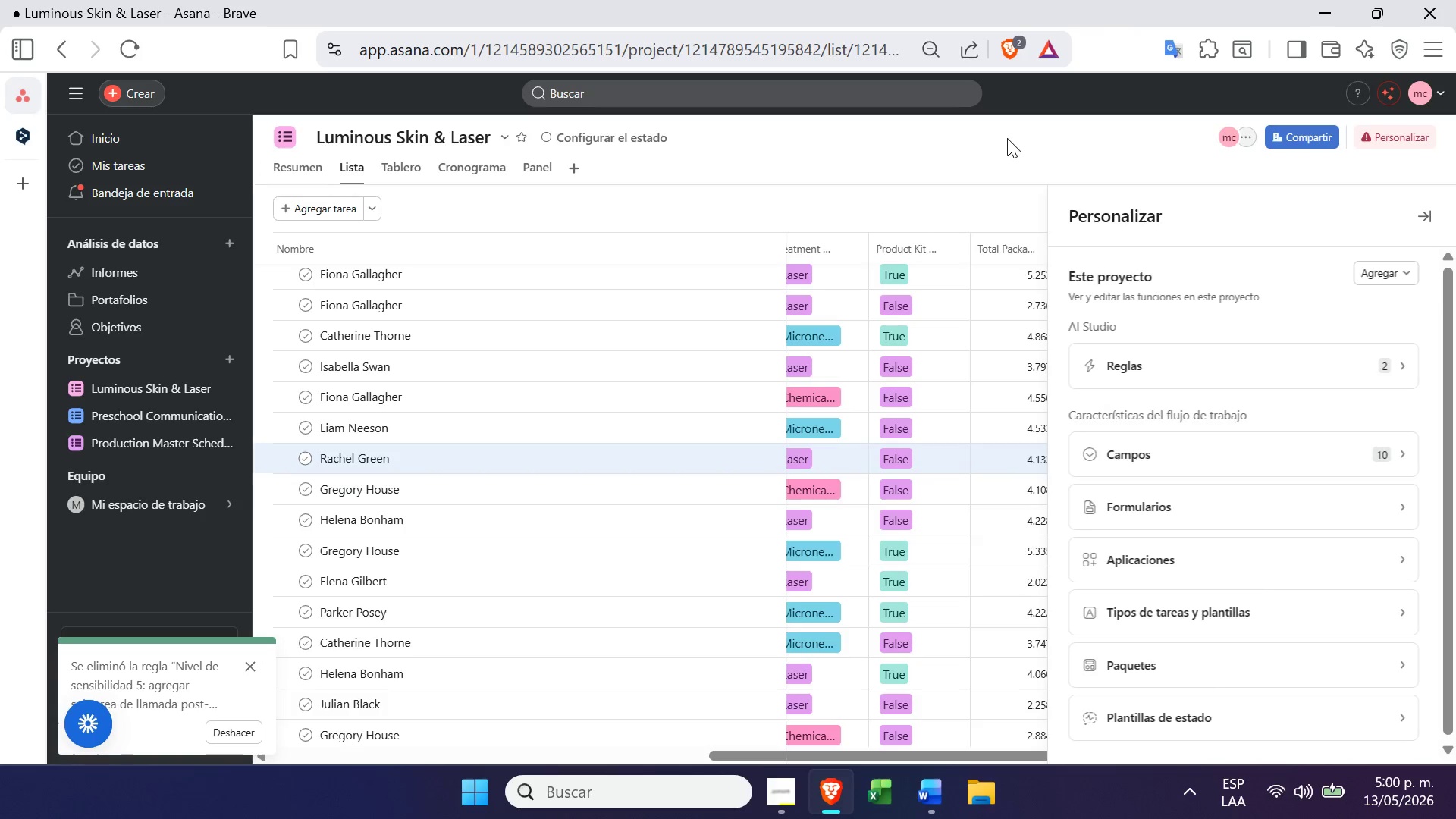 
left_click([1004, 156])